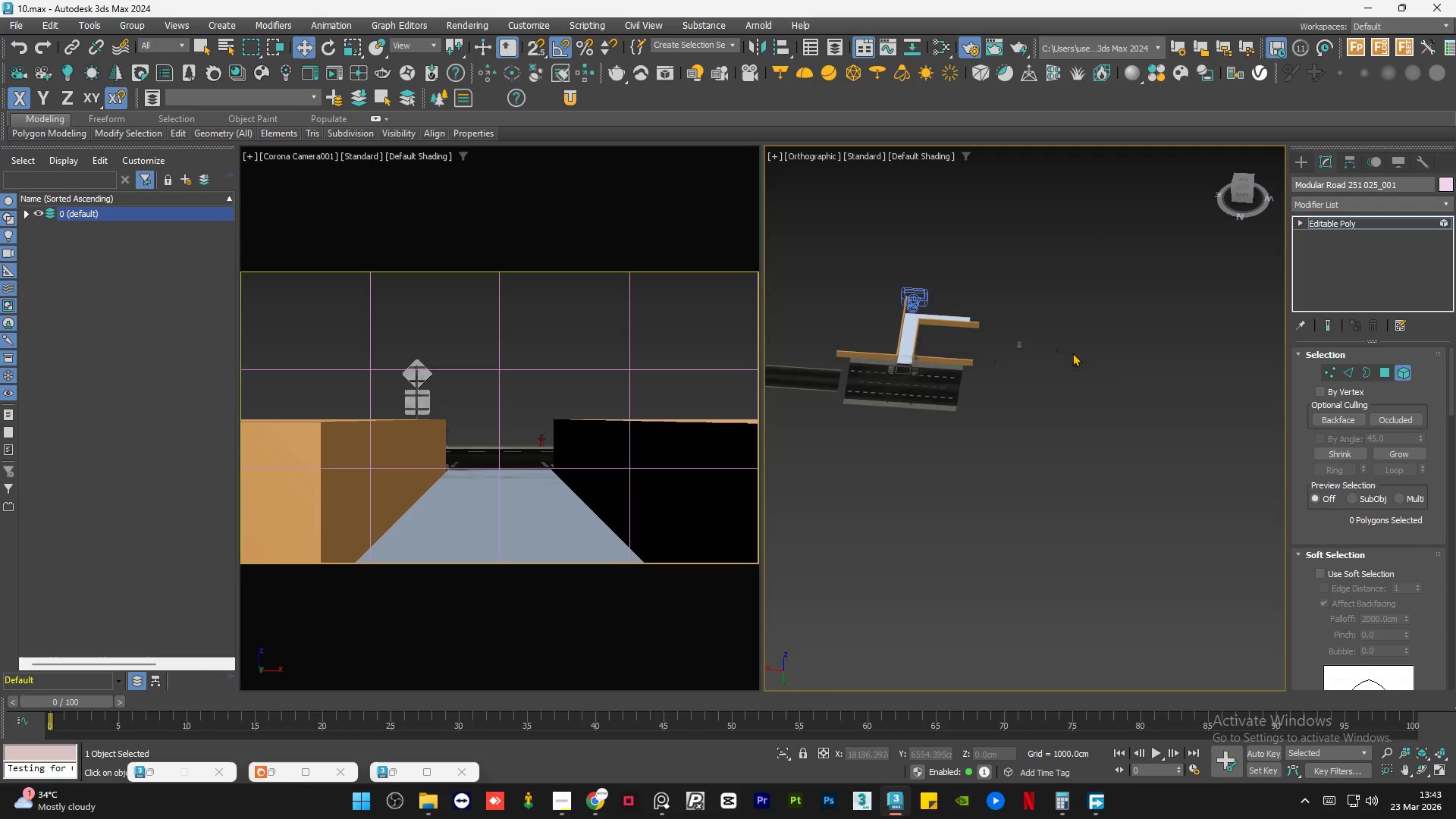 
scroll: coordinate [1116, 402], scroll_direction: down, amount: 2.0
 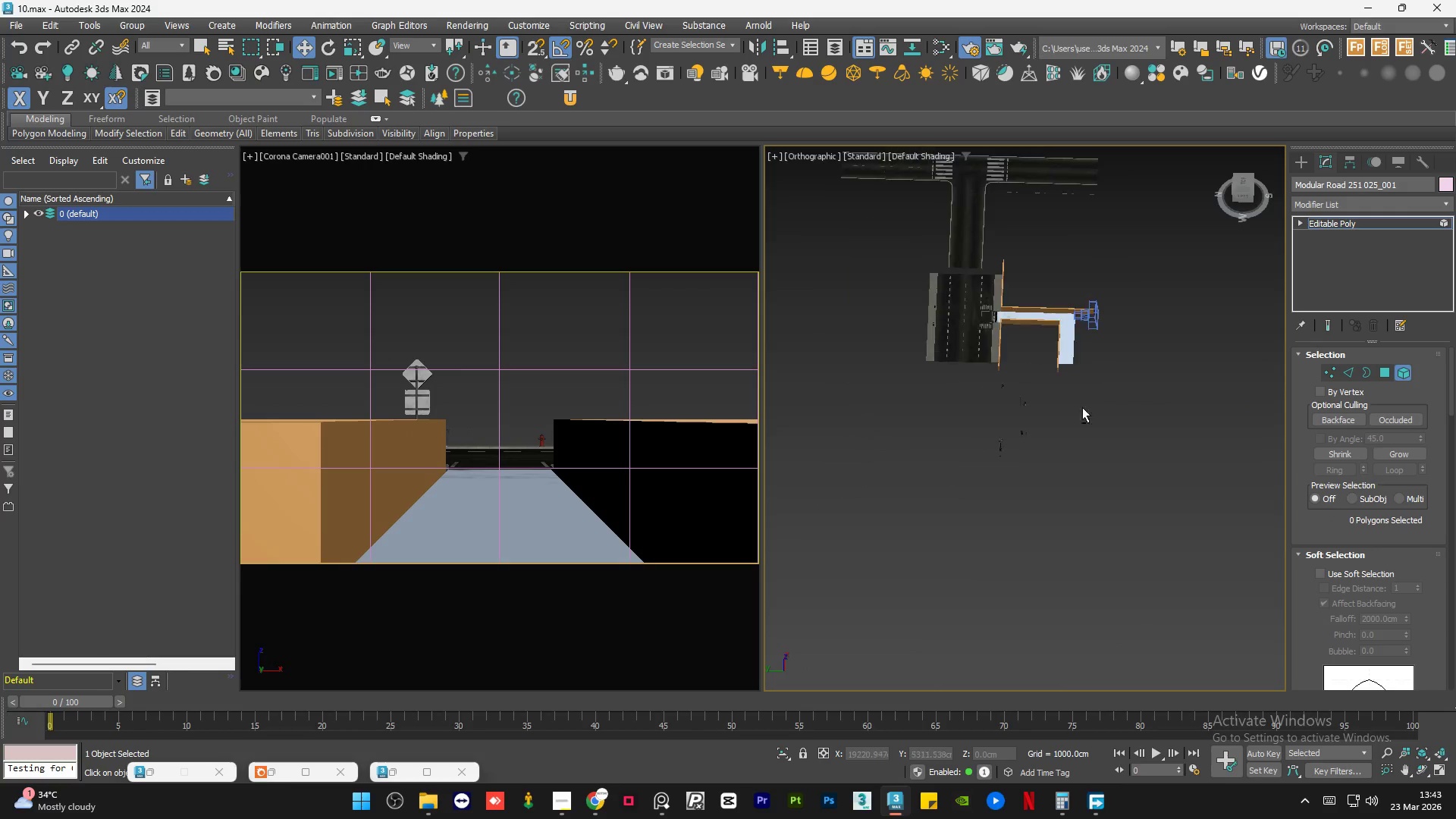 
scroll: coordinate [1124, 432], scroll_direction: up, amount: 9.0
 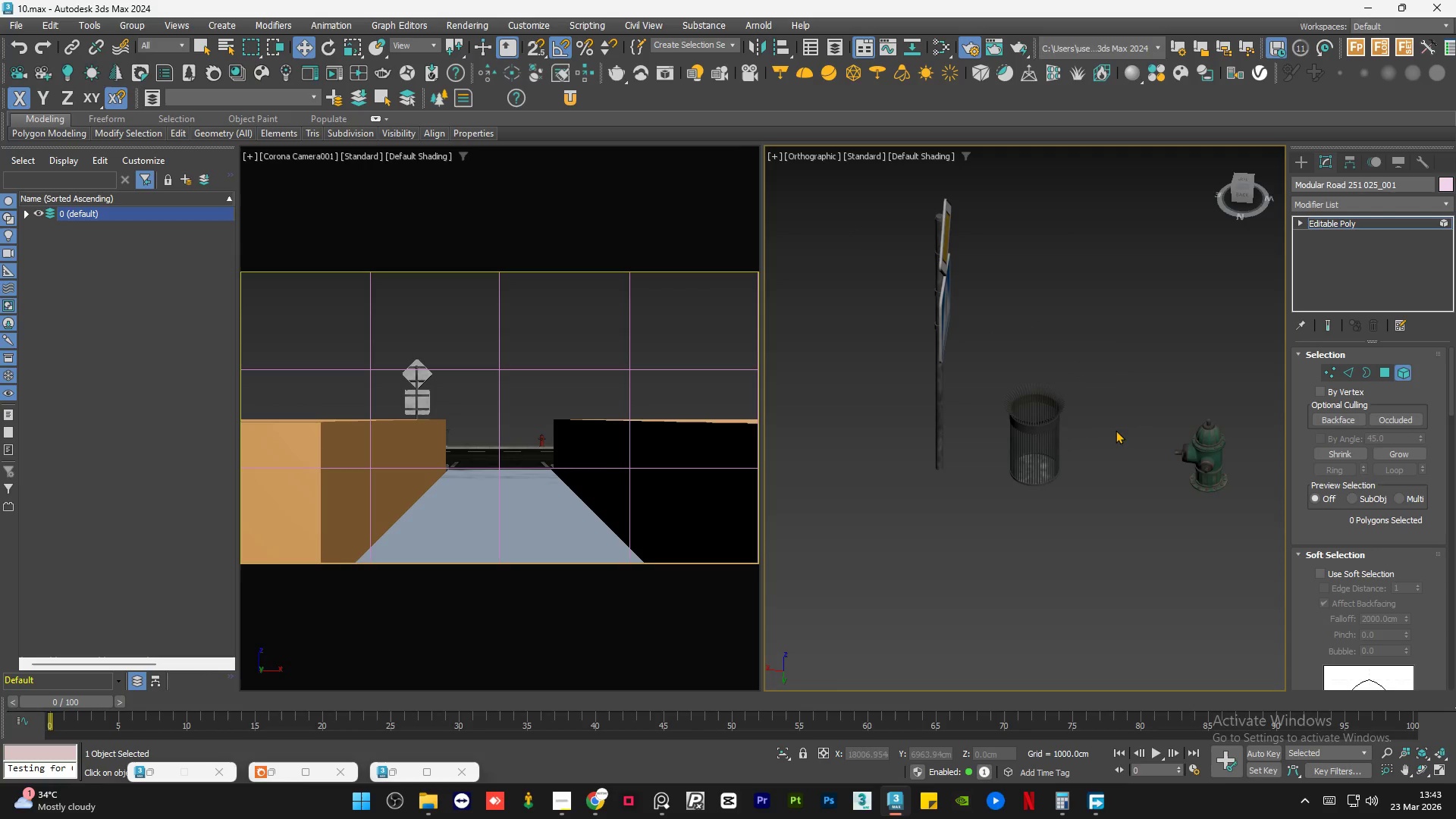 
hold_key(key=AltLeft, duration=1.45)
 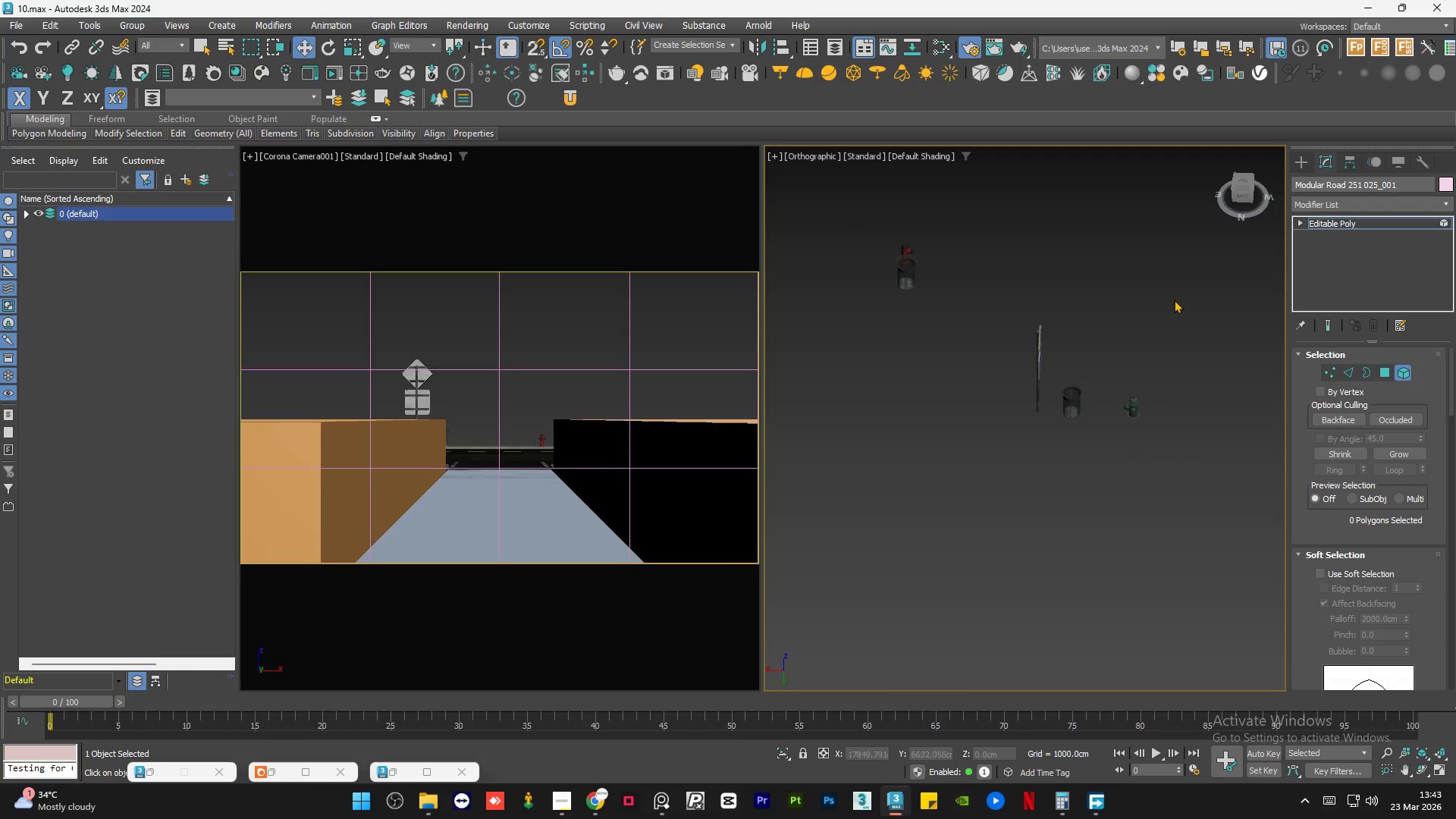 
scroll: coordinate [1098, 430], scroll_direction: down, amount: 3.0
 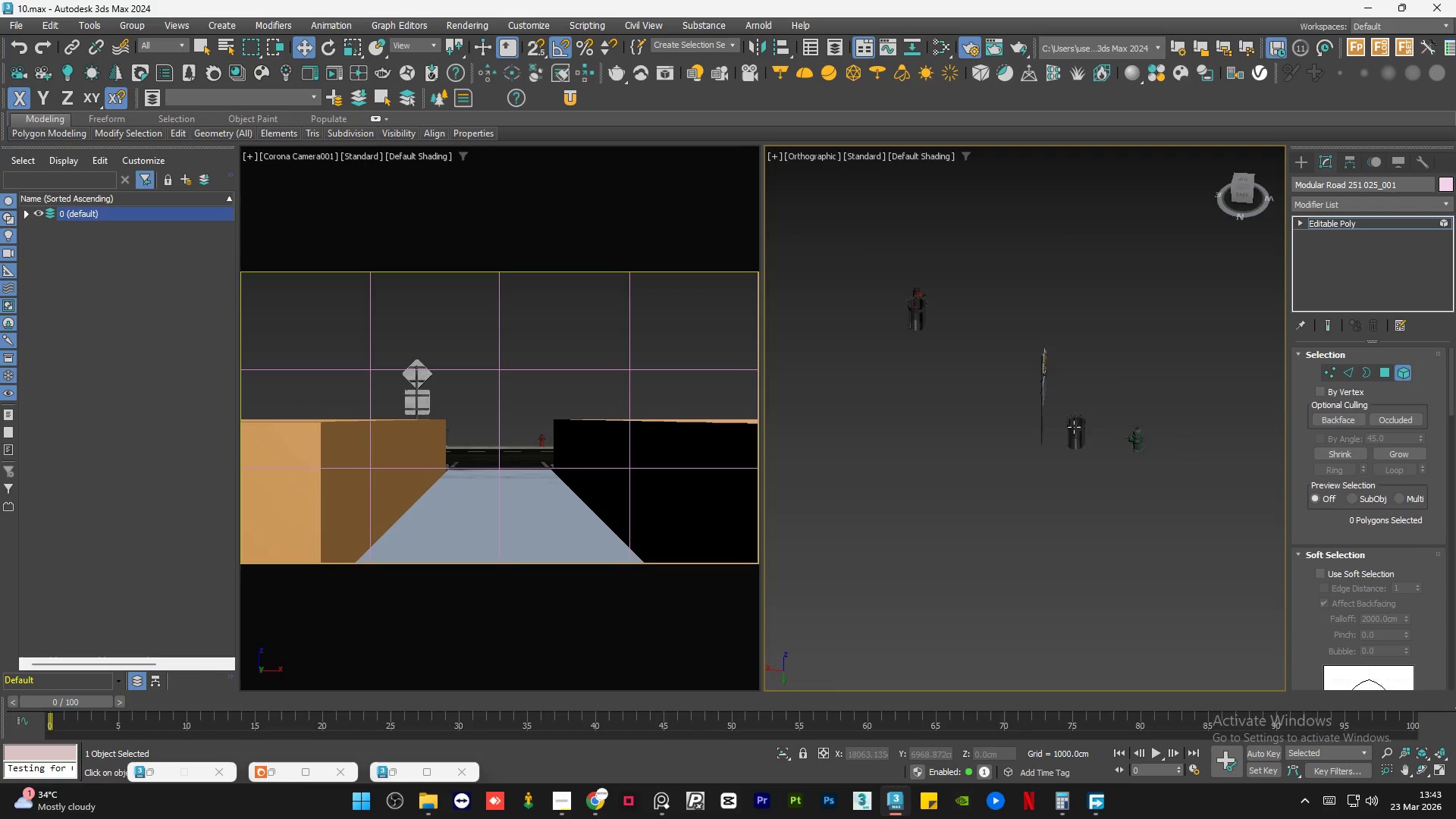 
left_click_drag(start_coordinate=[1174, 300], to_coordinate=[987, 457])
 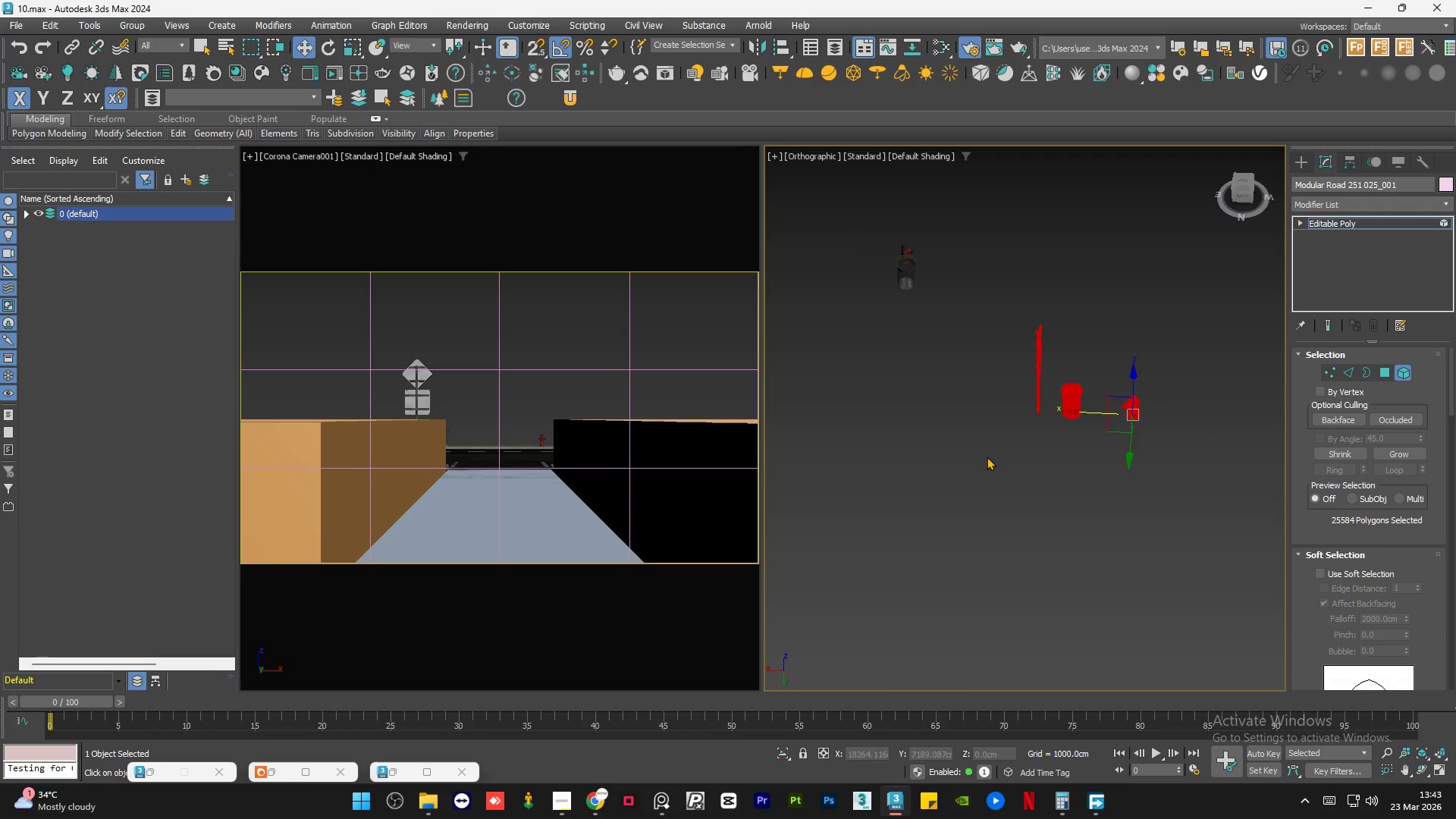 
key(Delete)
 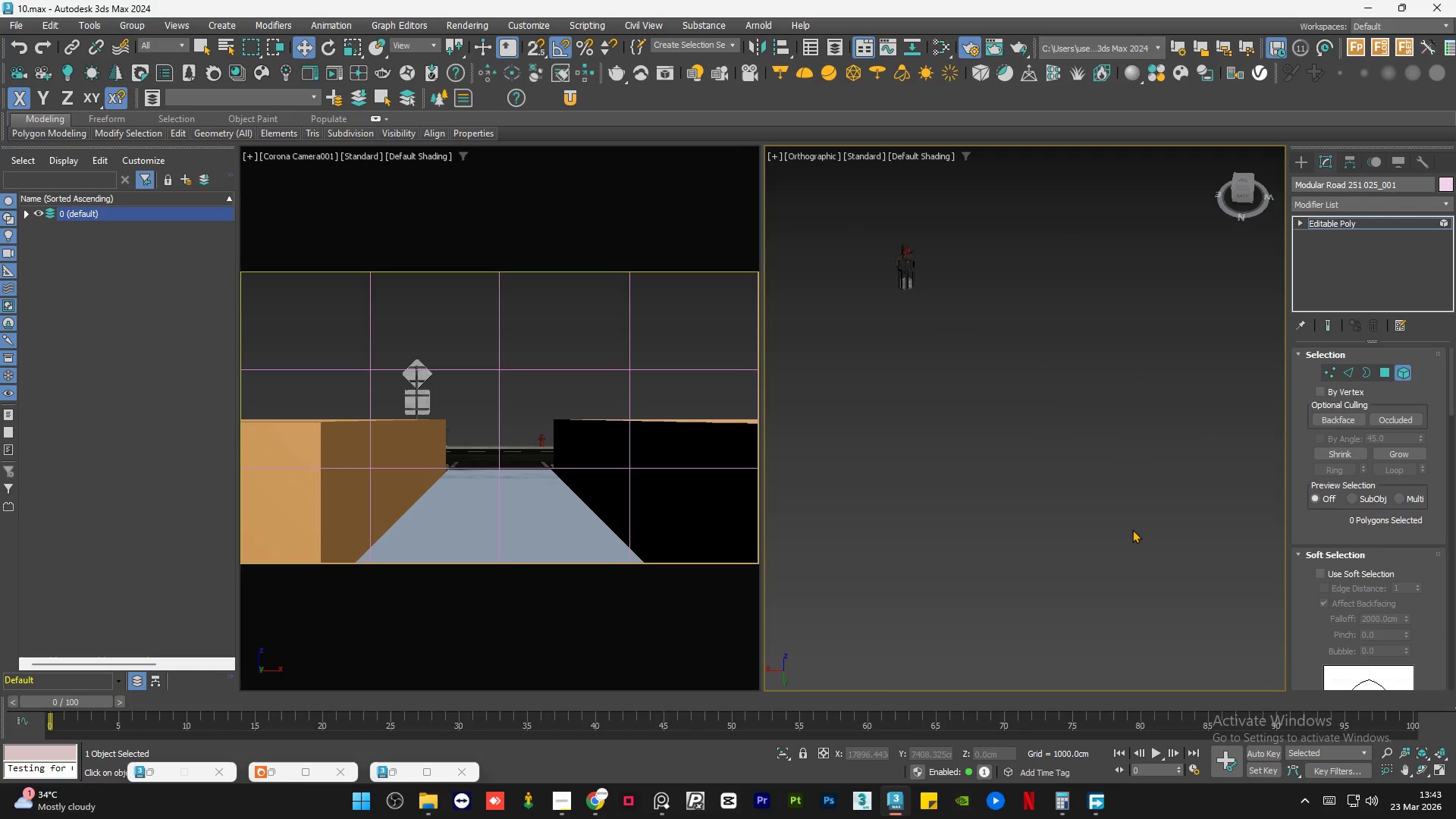 
left_click([1132, 529])
 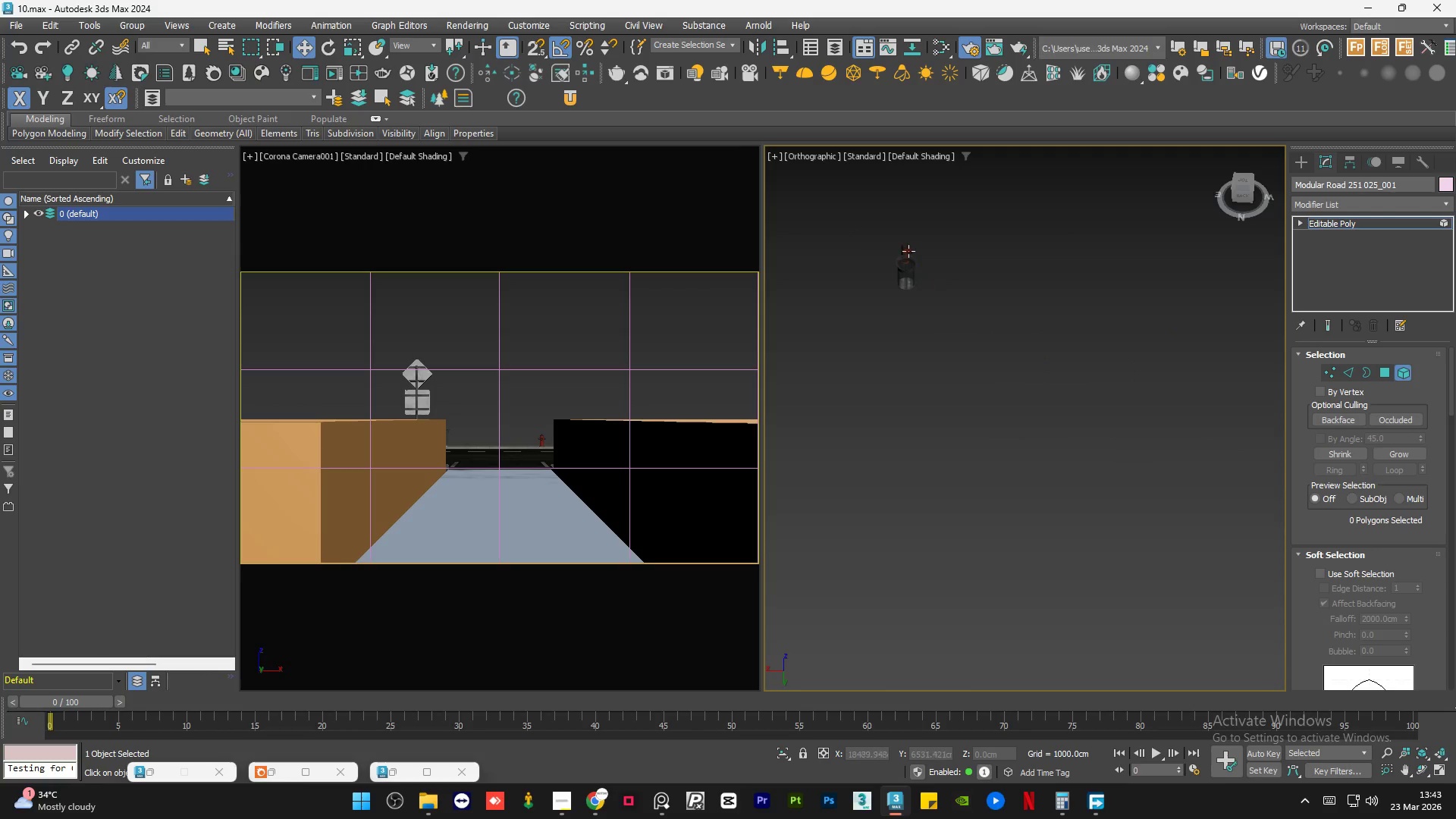 
left_click_drag(start_coordinate=[1007, 241], to_coordinate=[786, 551])
 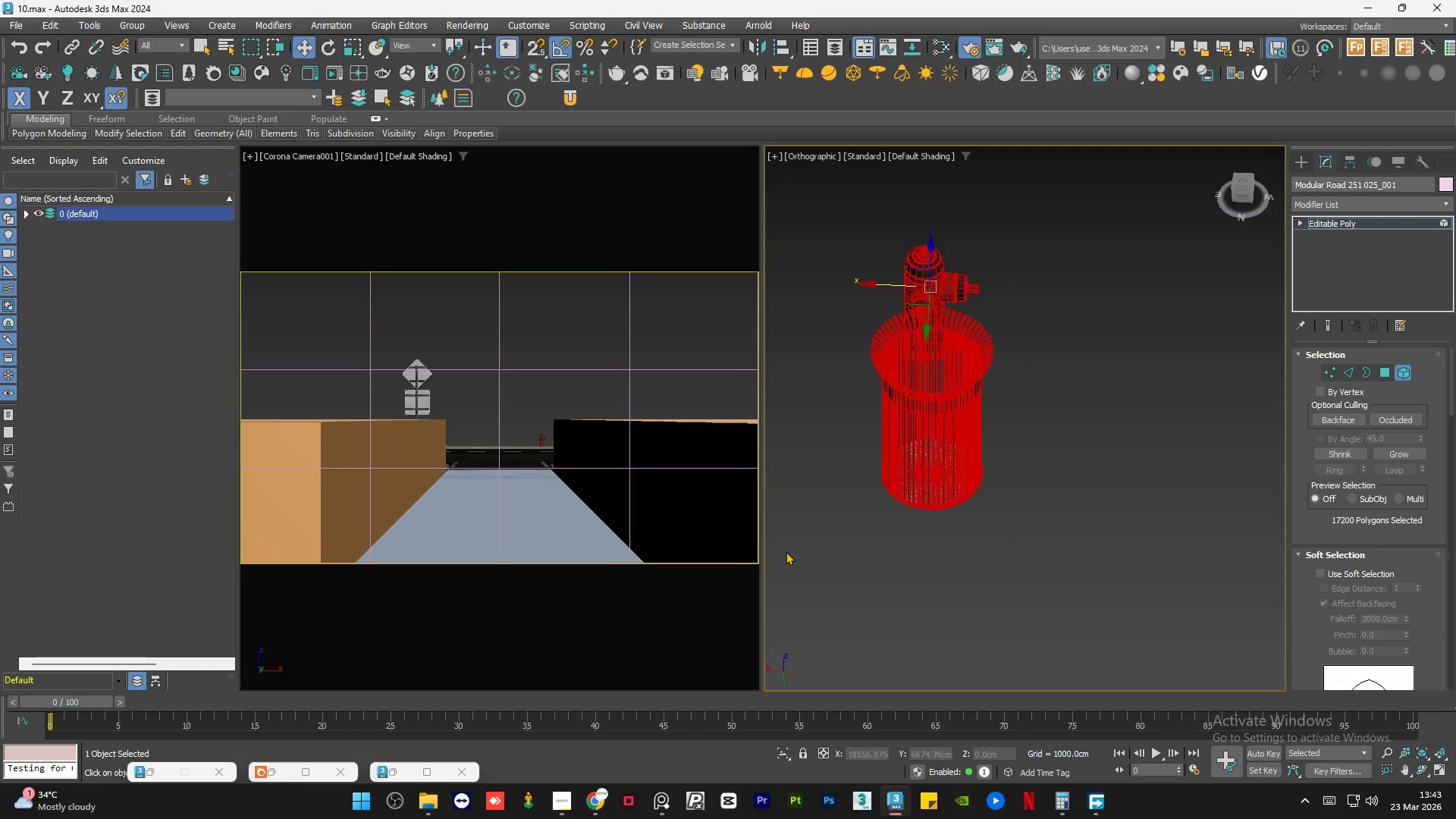 
scroll: coordinate [900, 243], scroll_direction: up, amount: 5.0
 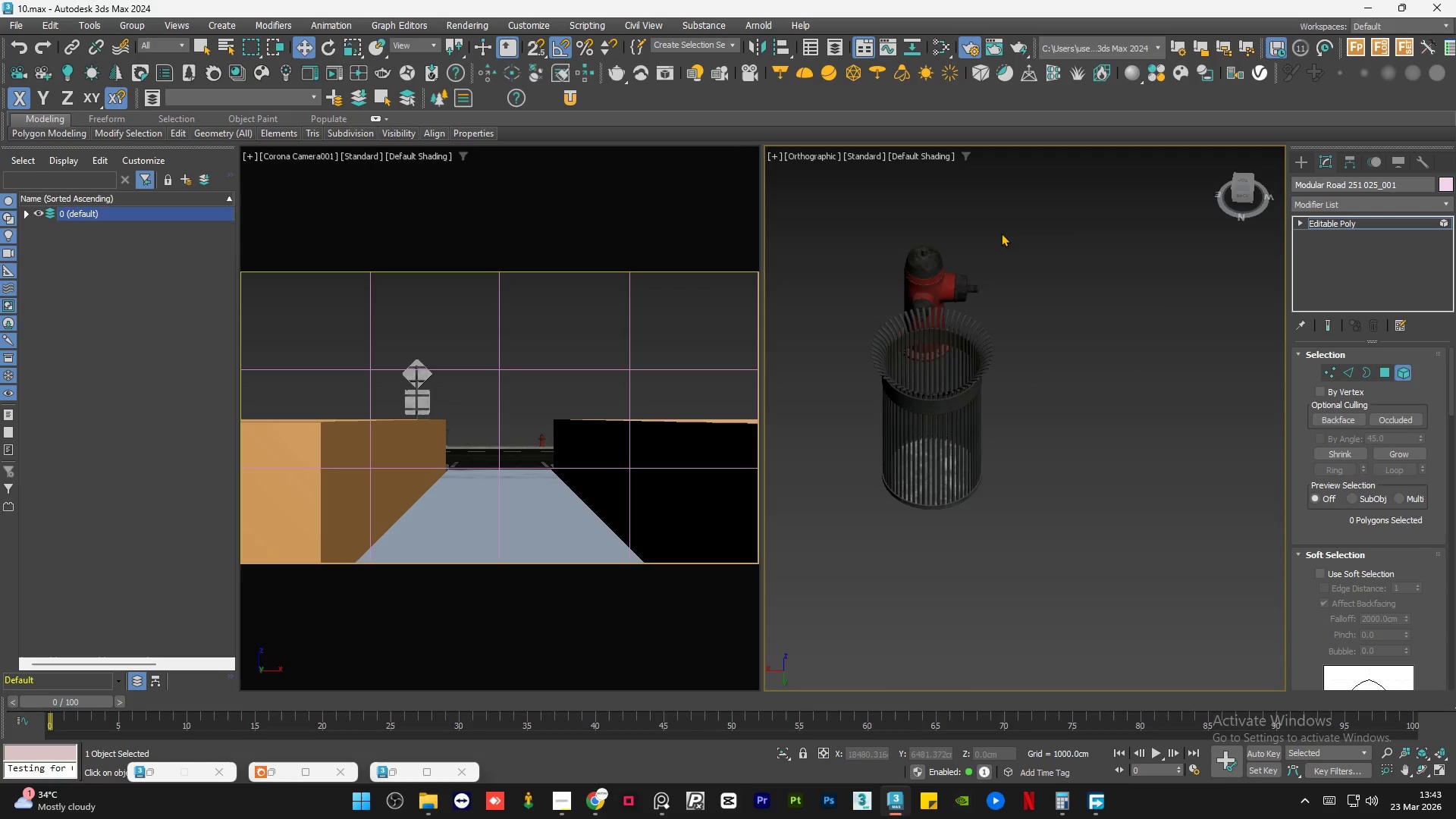 
key(Delete)
 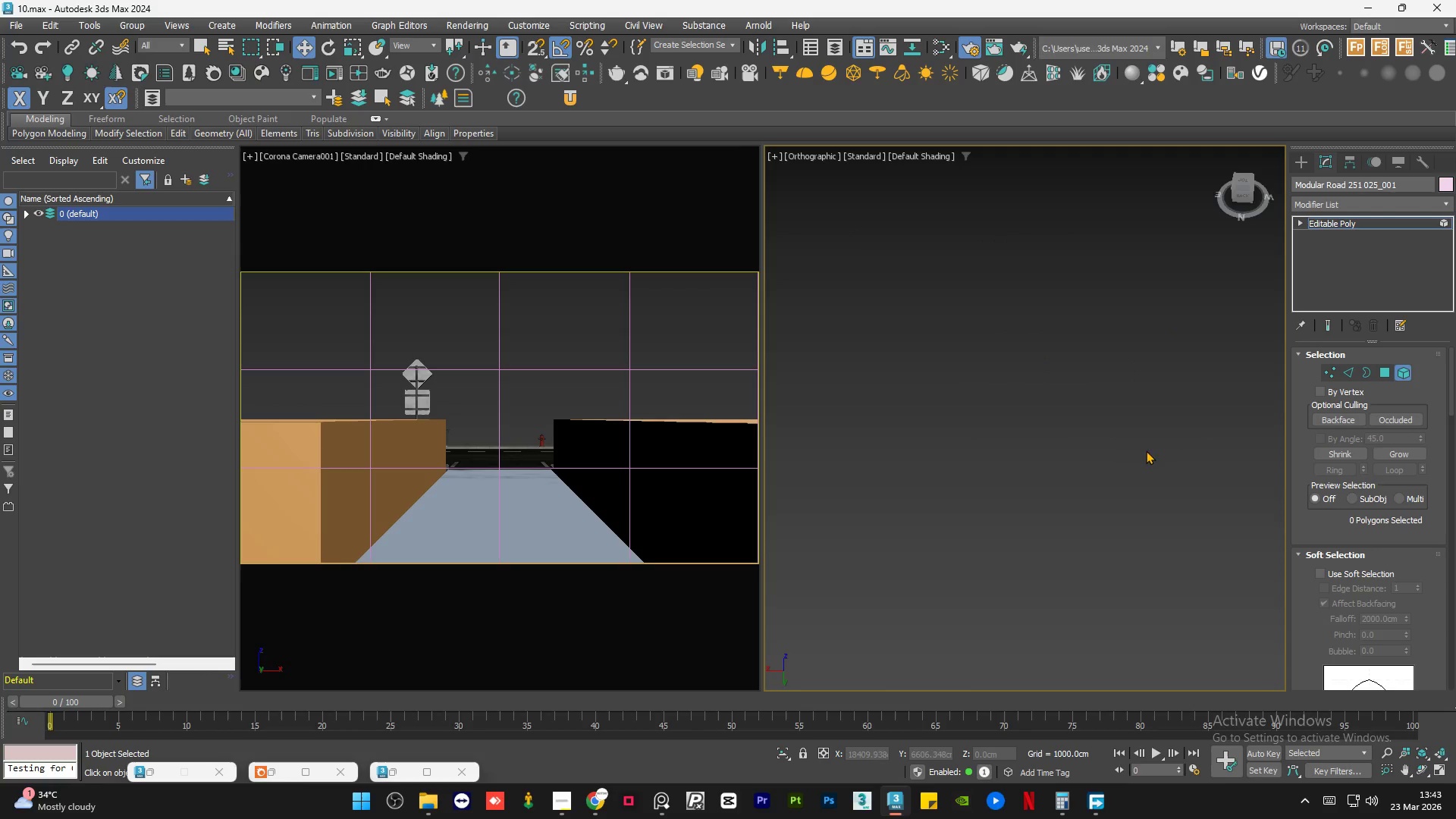 
left_click_drag(start_coordinate=[1163, 323], to_coordinate=[820, 636])
 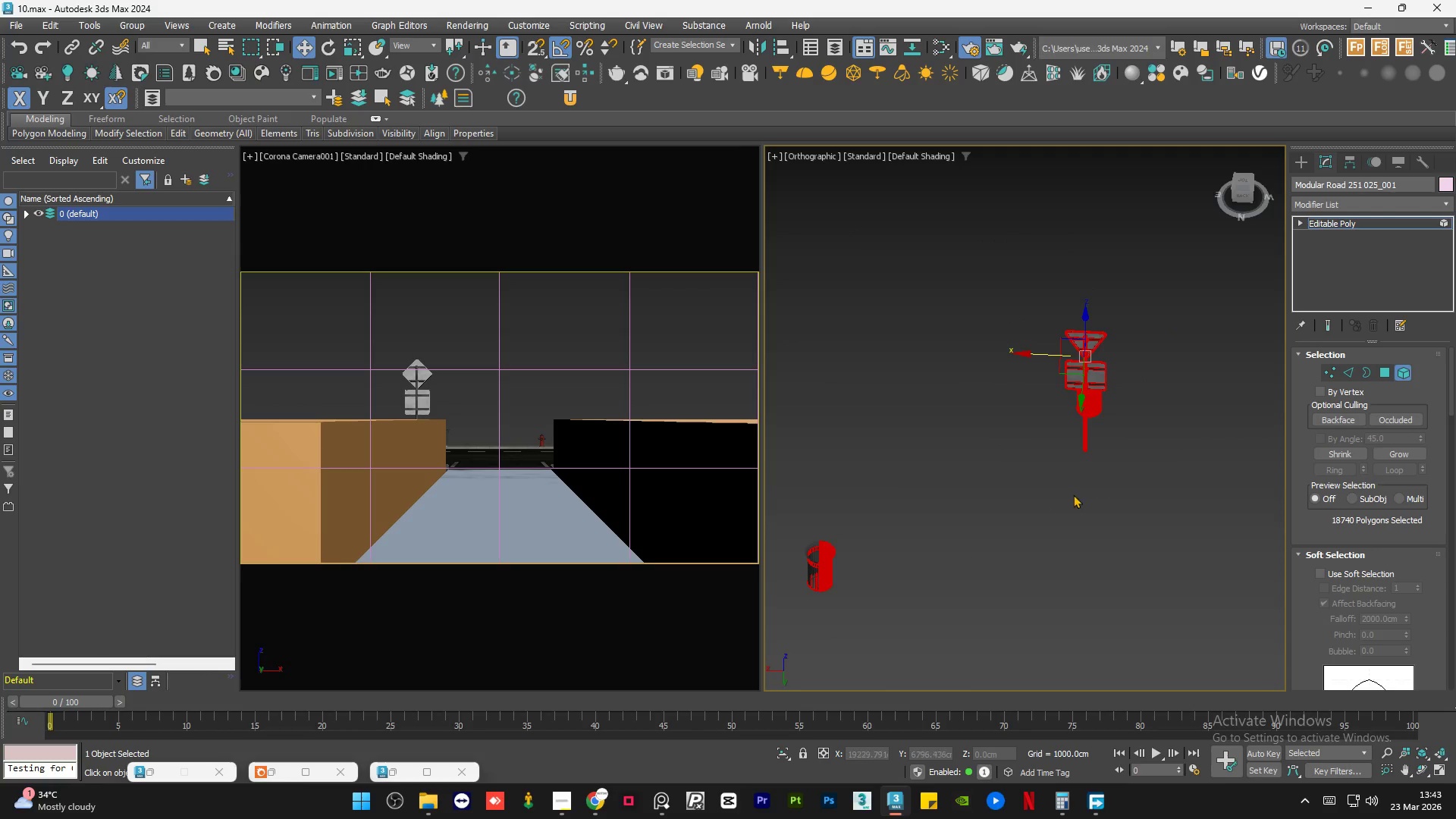 
scroll: coordinate [1112, 434], scroll_direction: down, amount: 4.0
 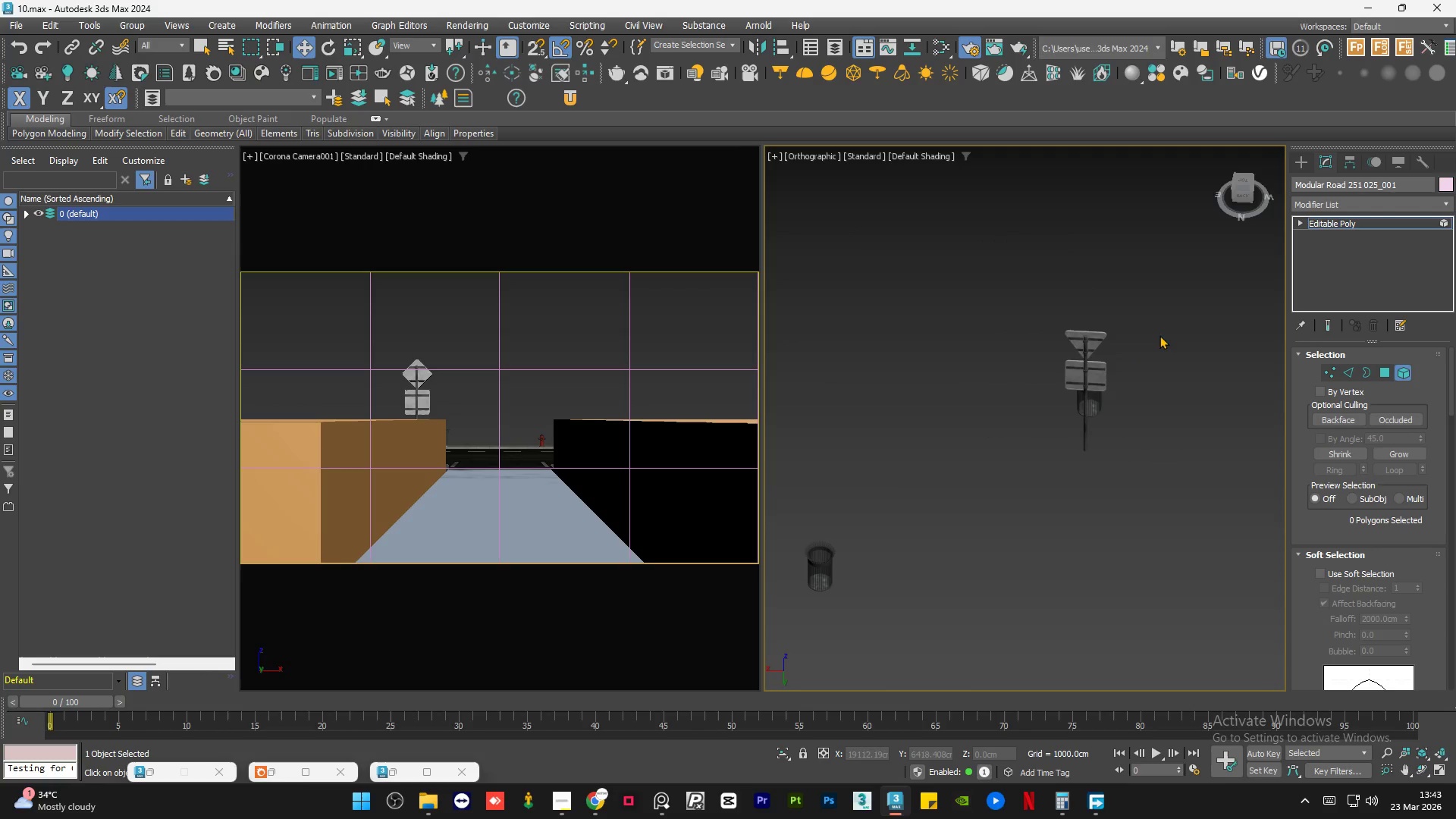 
key(Delete)
 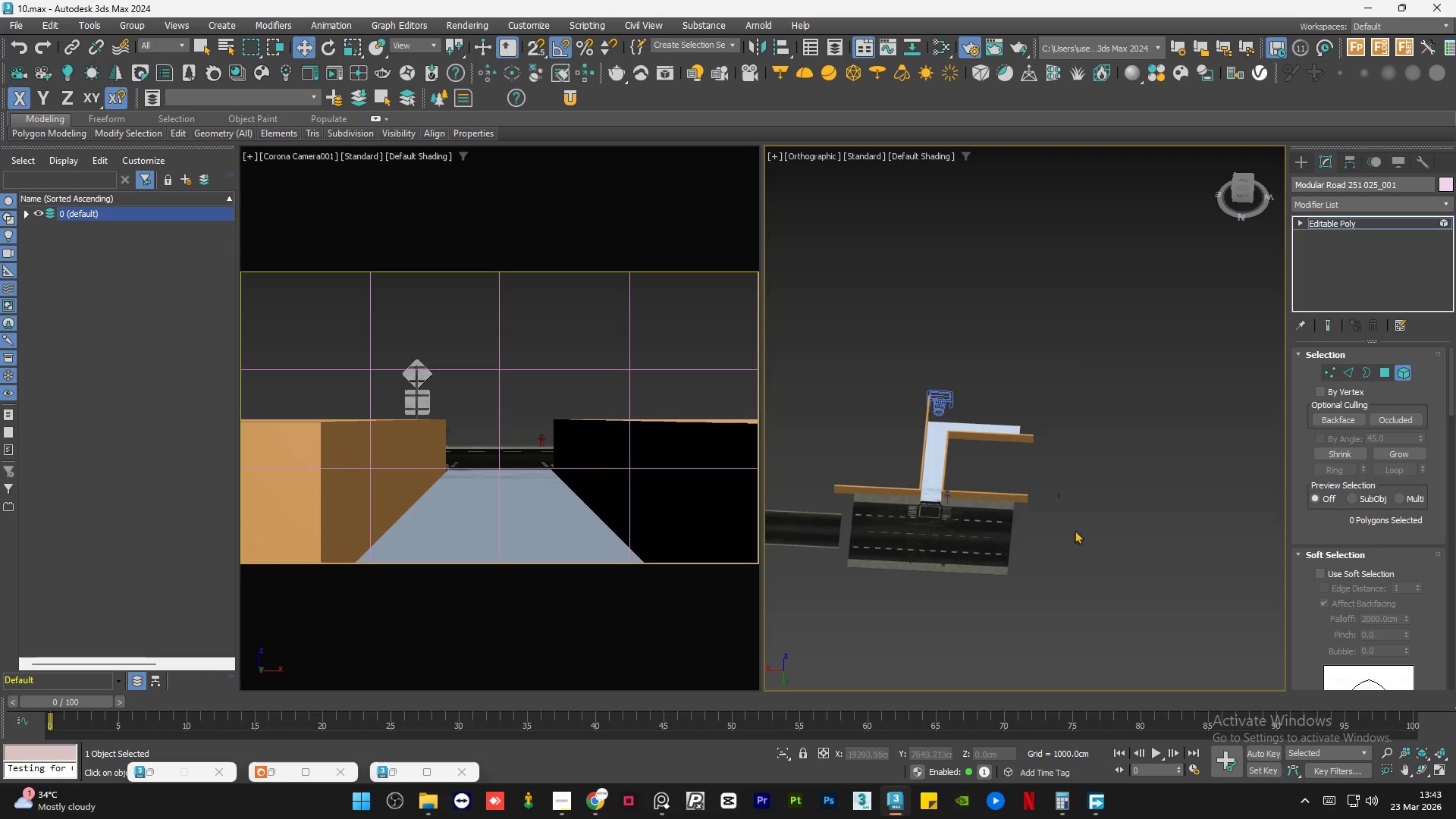 
scroll: coordinate [1099, 479], scroll_direction: down, amount: 6.0
 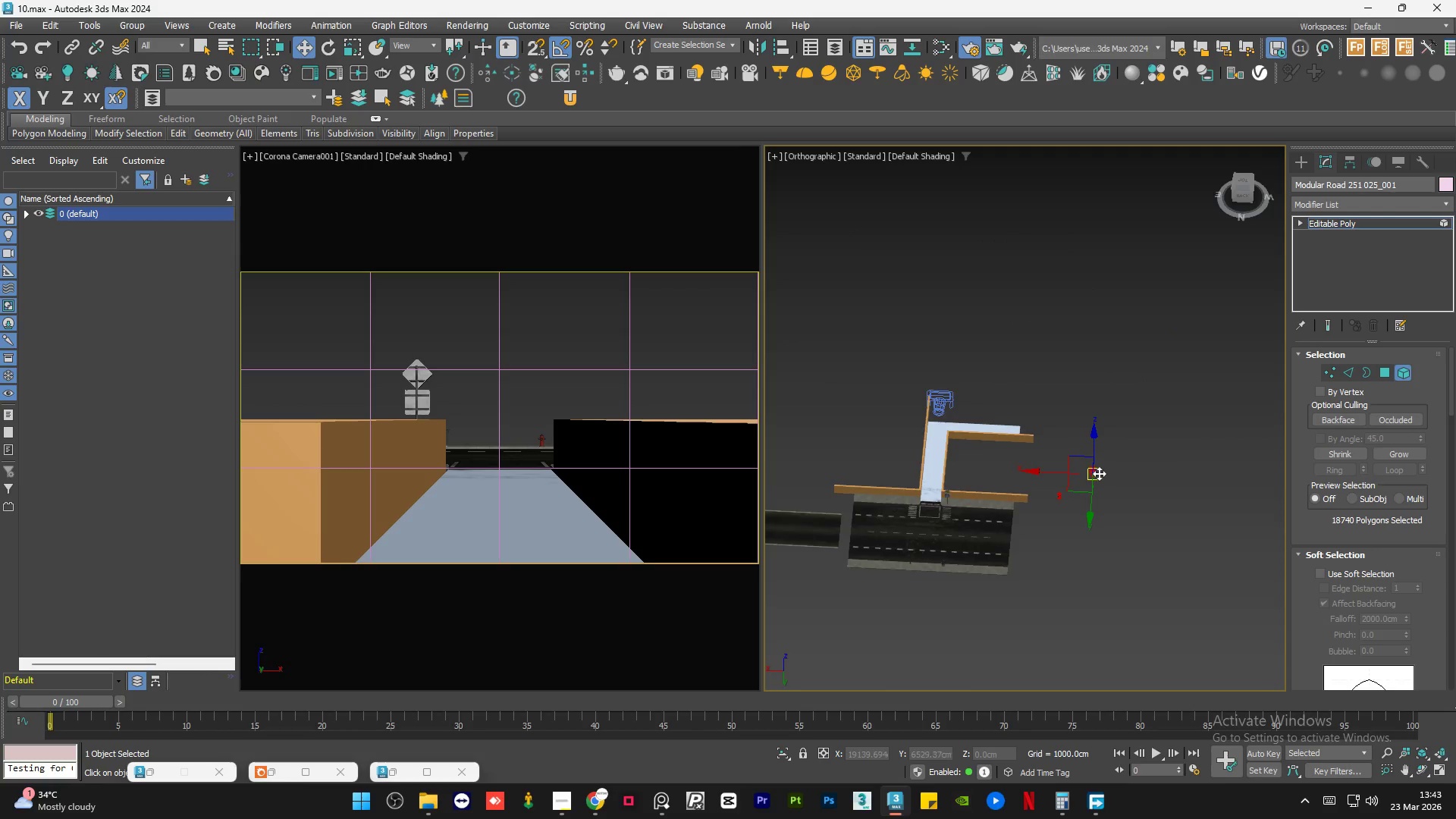 
left_click_drag(start_coordinate=[1137, 341], to_coordinate=[972, 509])
 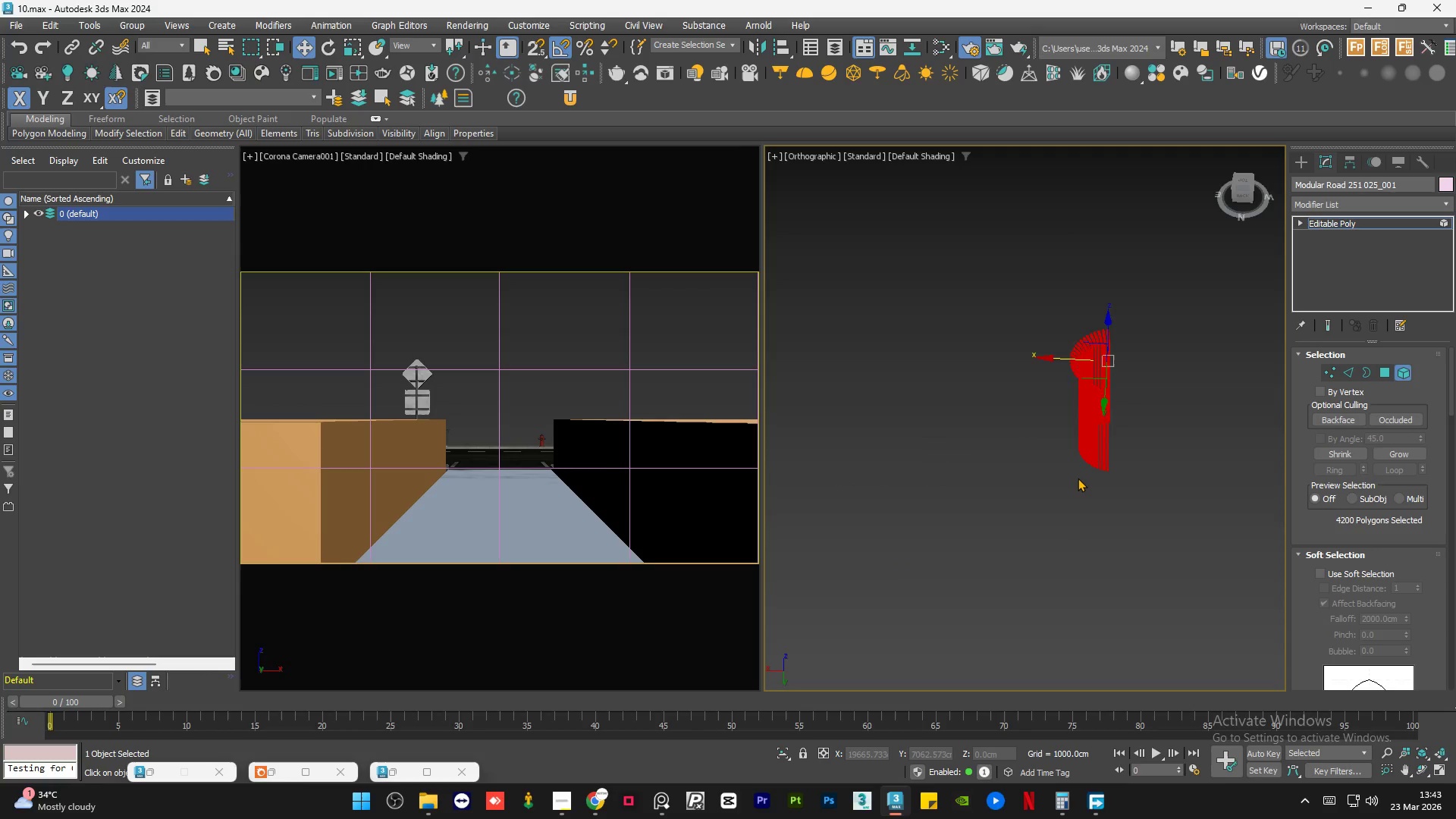 
scroll: coordinate [1133, 398], scroll_direction: up, amount: 9.0
 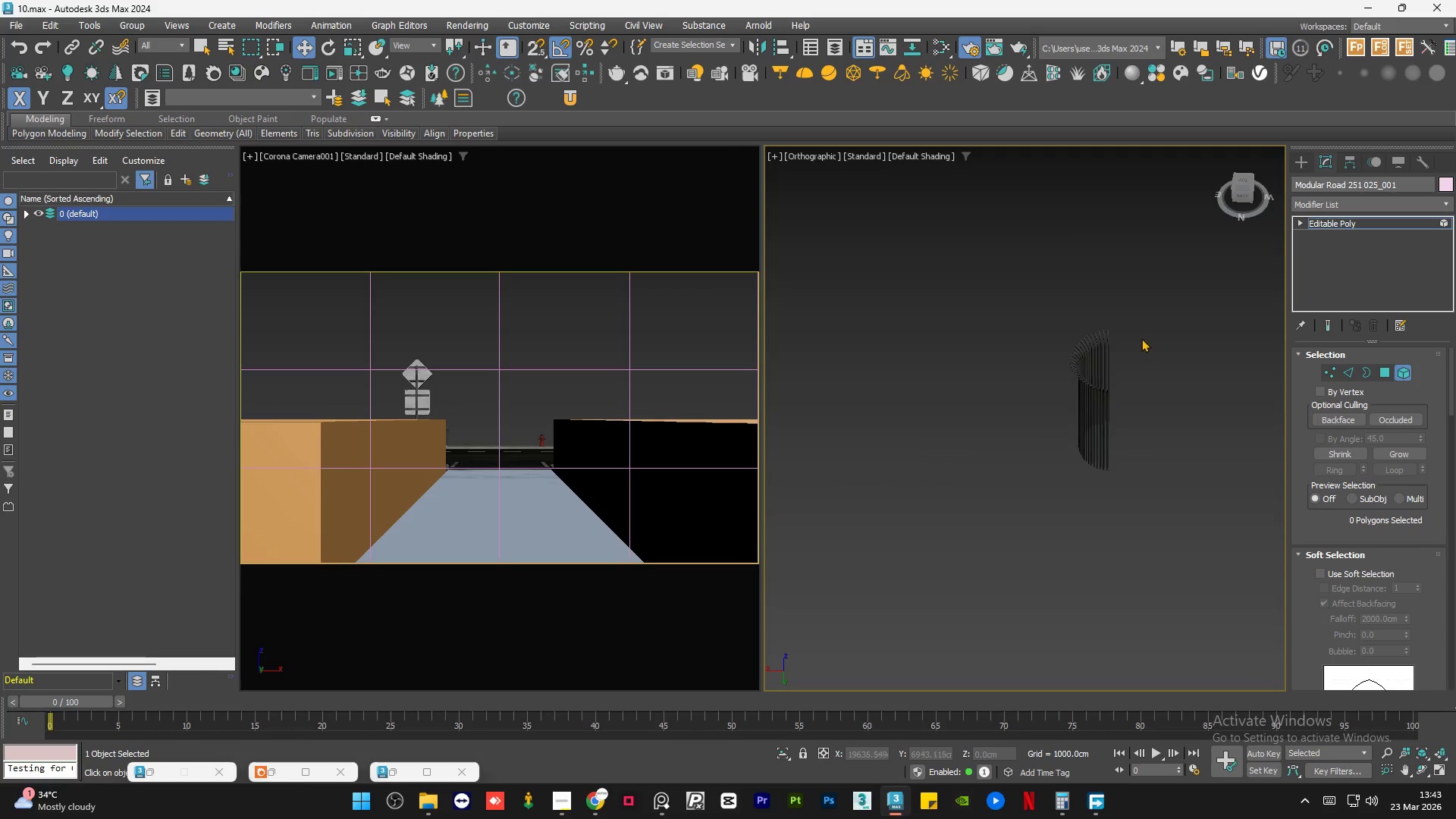 
key(Delete)
 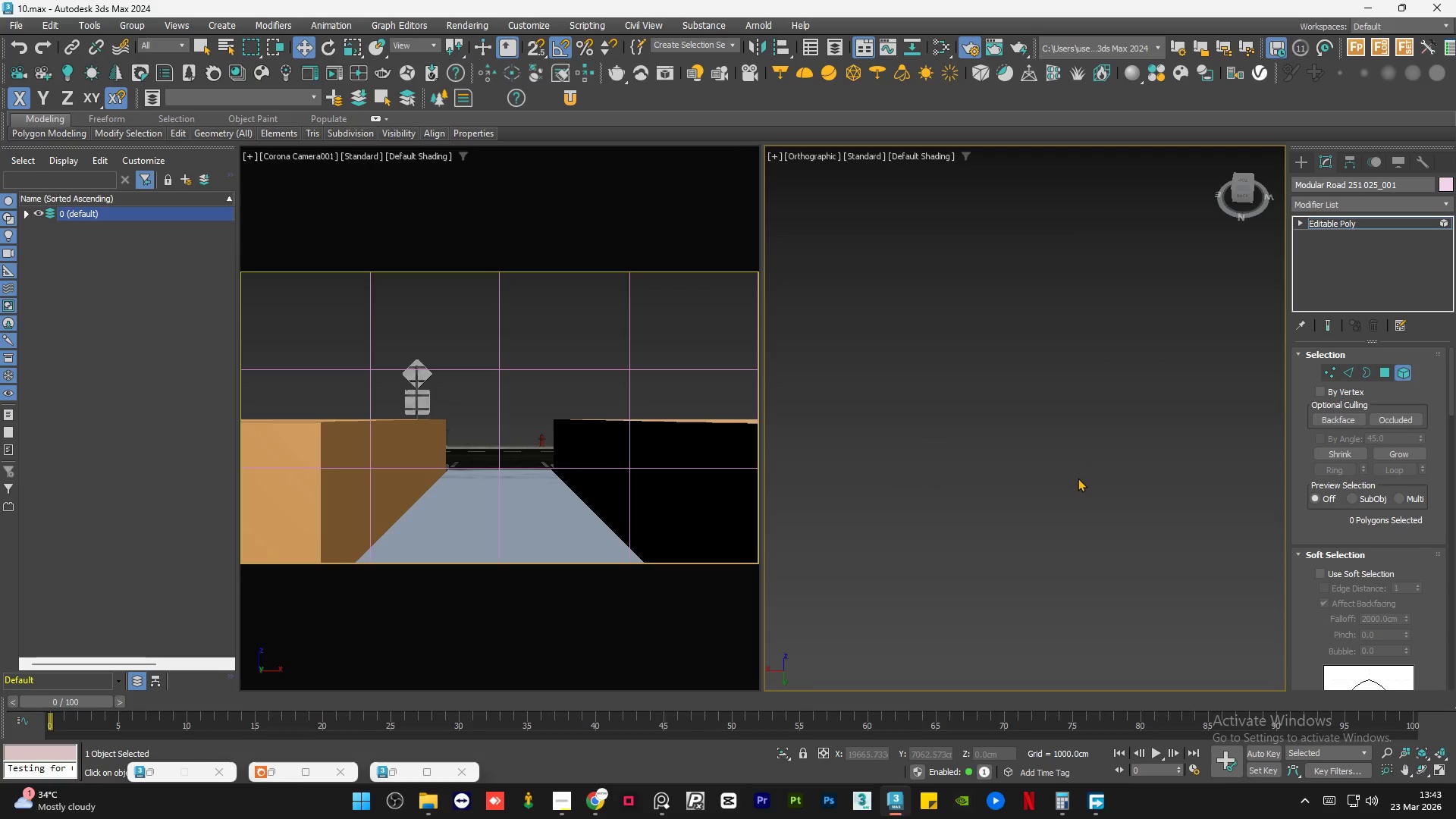 
scroll: coordinate [1078, 478], scroll_direction: down, amount: 7.0
 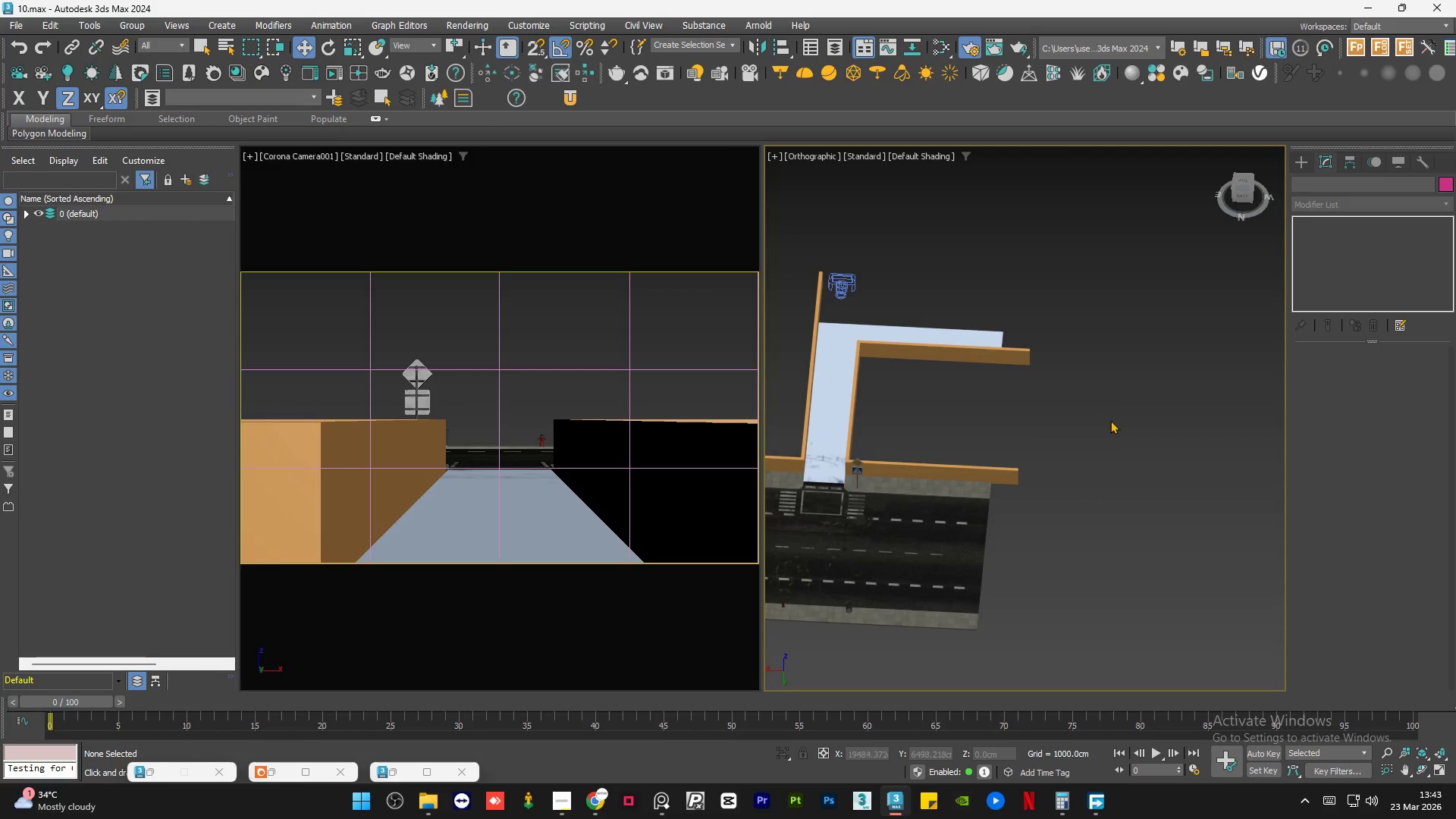 
scroll: coordinate [844, 623], scroll_direction: up, amount: 5.0
 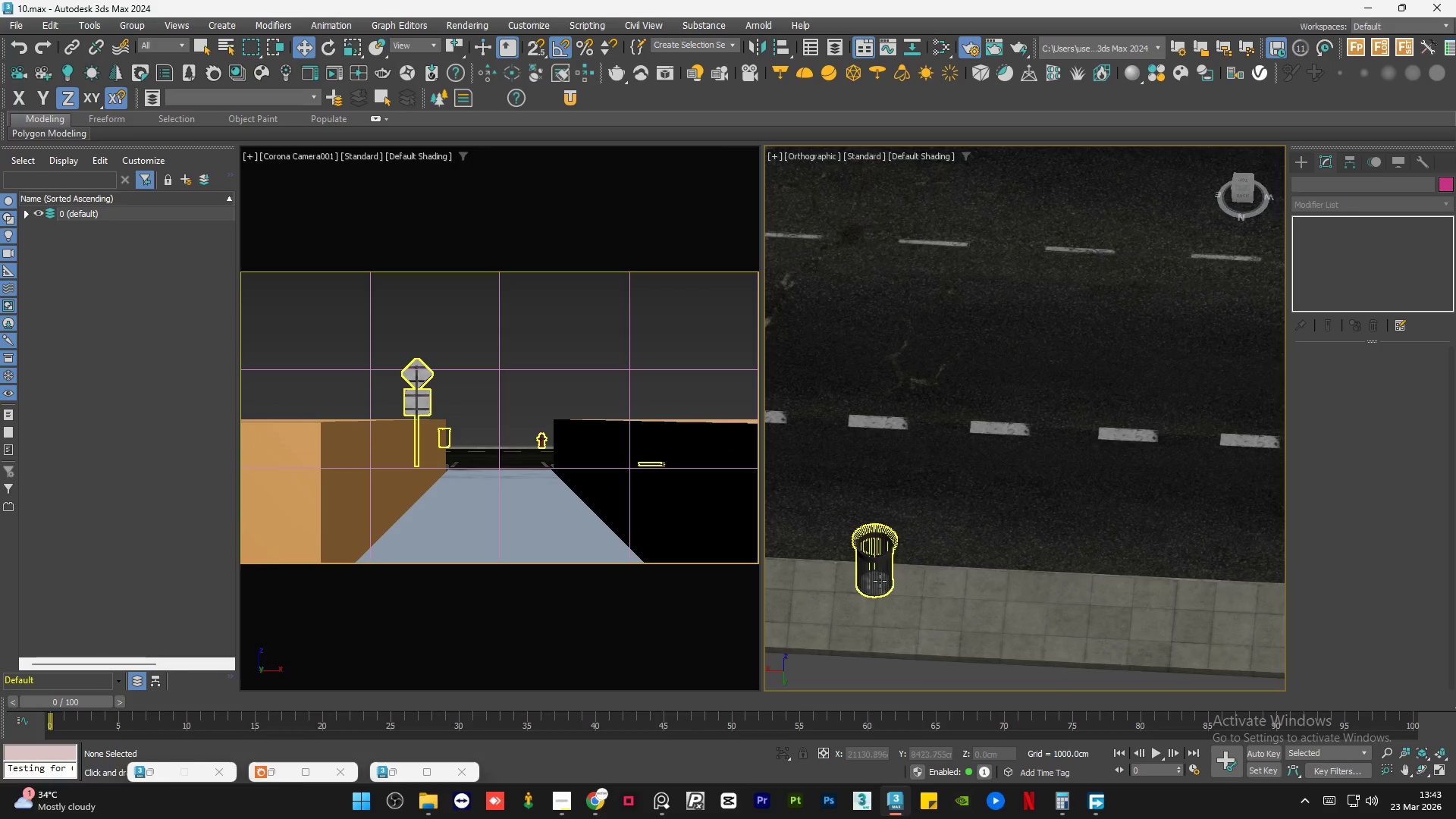 
left_click([880, 581])
 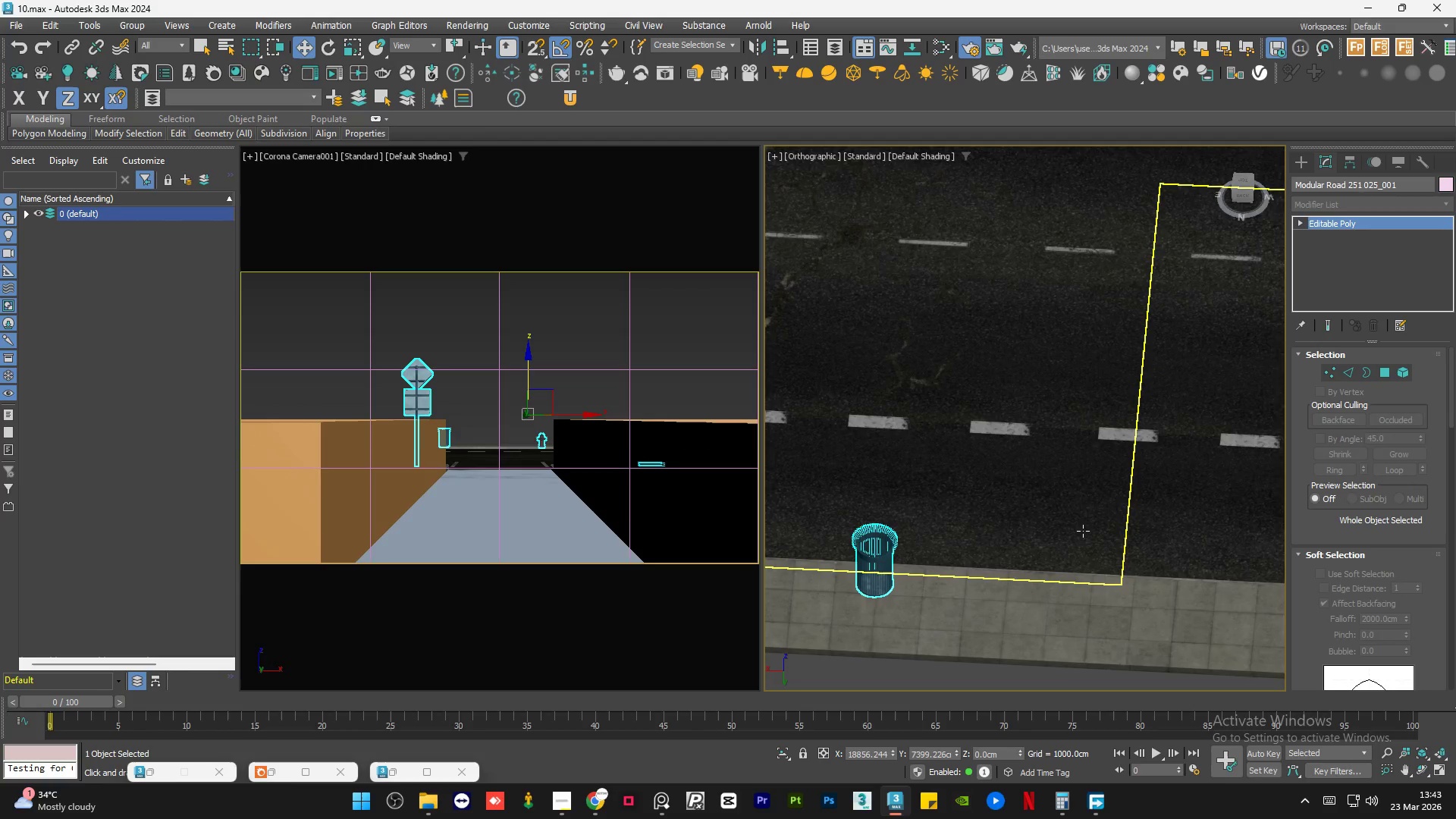 
scroll: coordinate [1104, 529], scroll_direction: down, amount: 3.0
 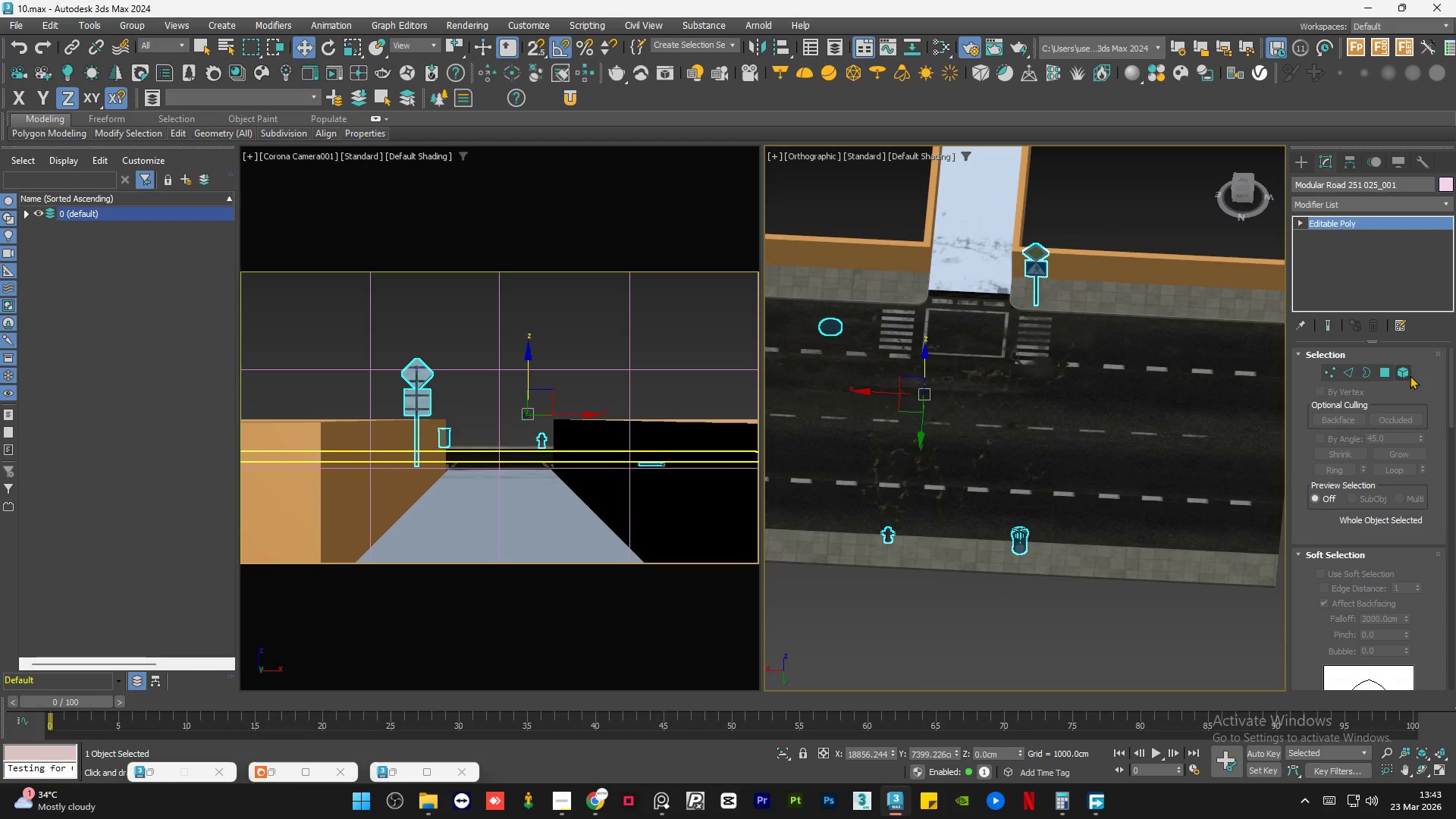 
left_click([1408, 375])
 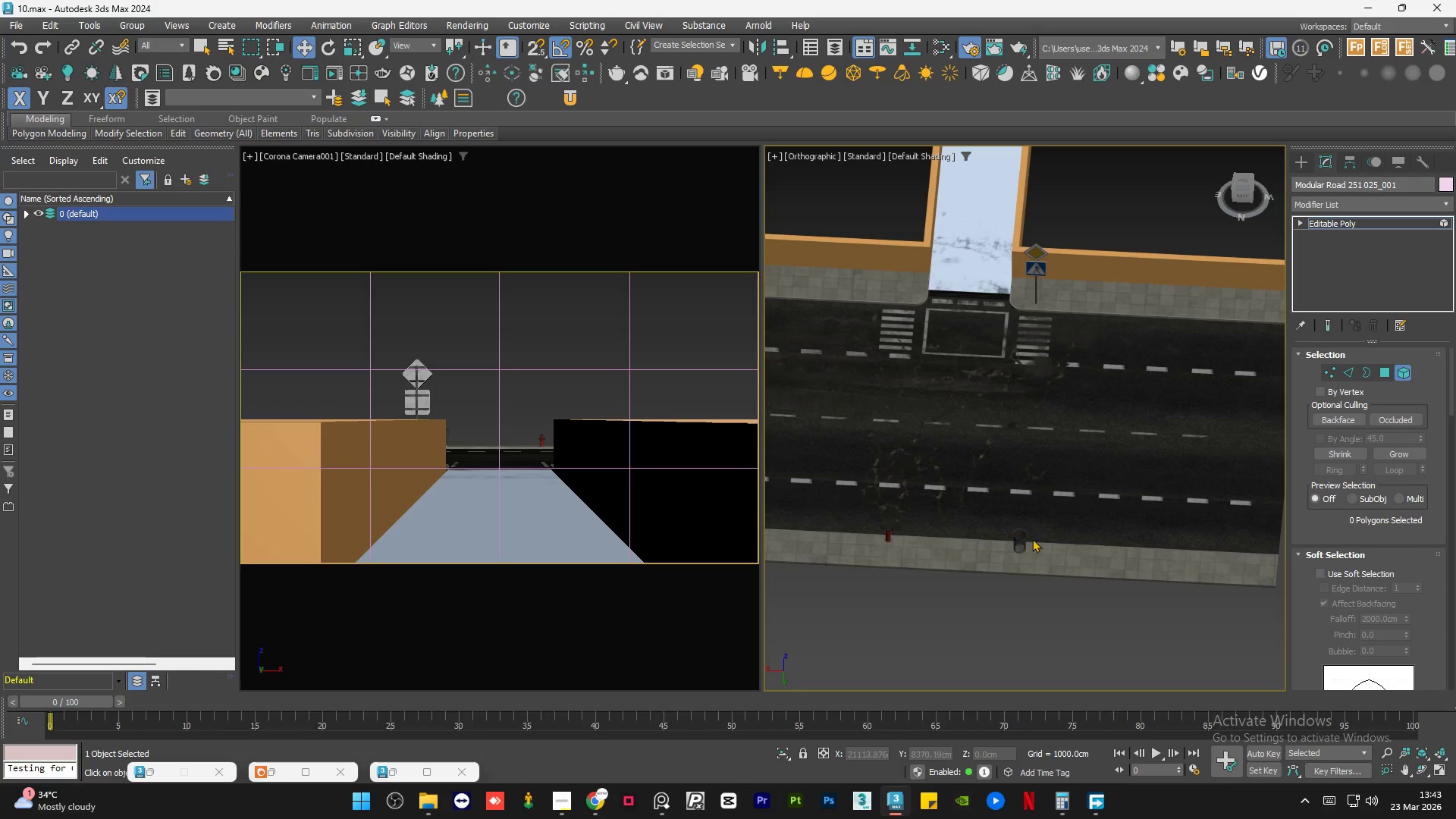 
left_click_drag(start_coordinate=[1046, 508], to_coordinate=[977, 578])
 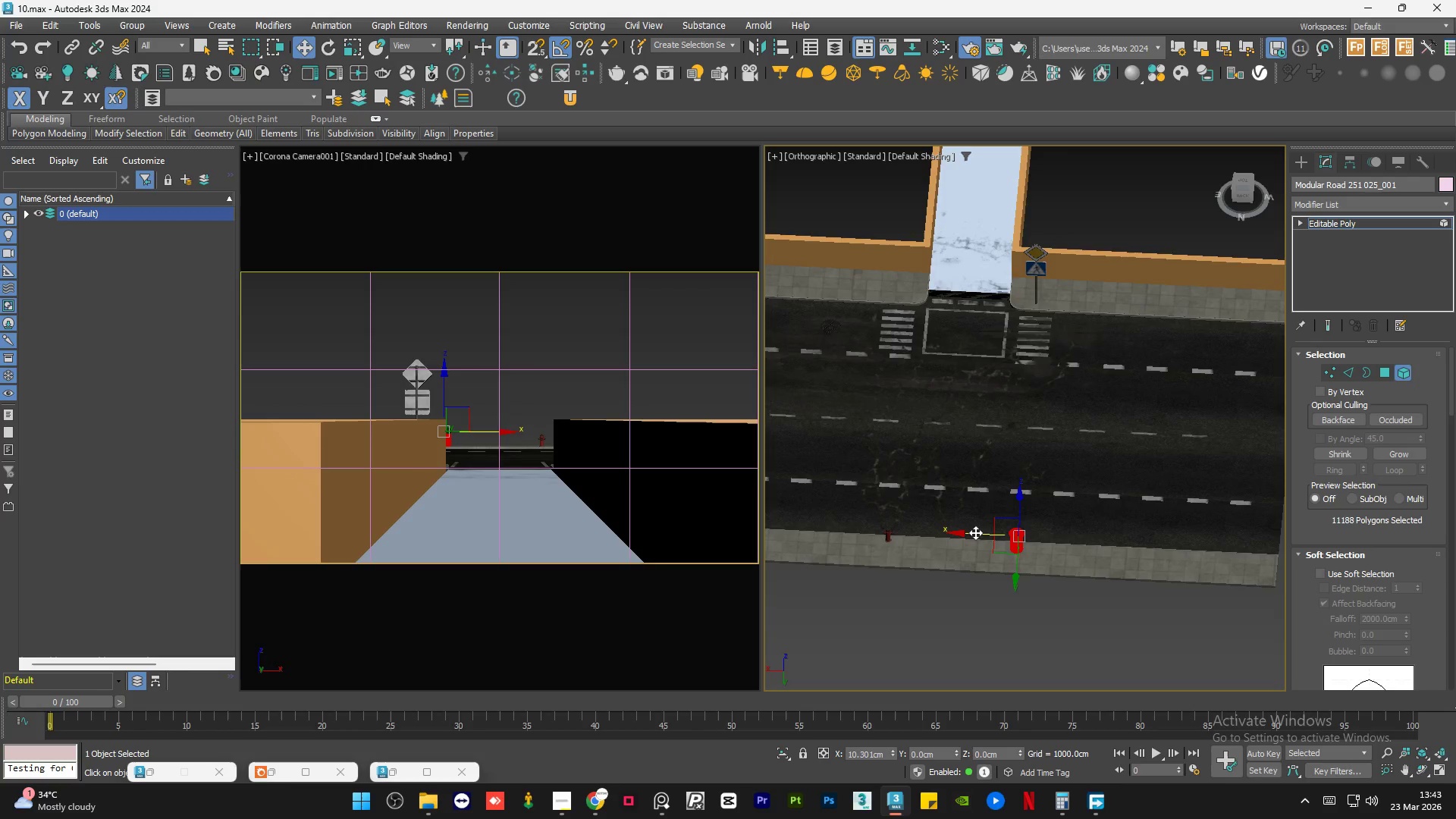 
left_click([928, 684])
 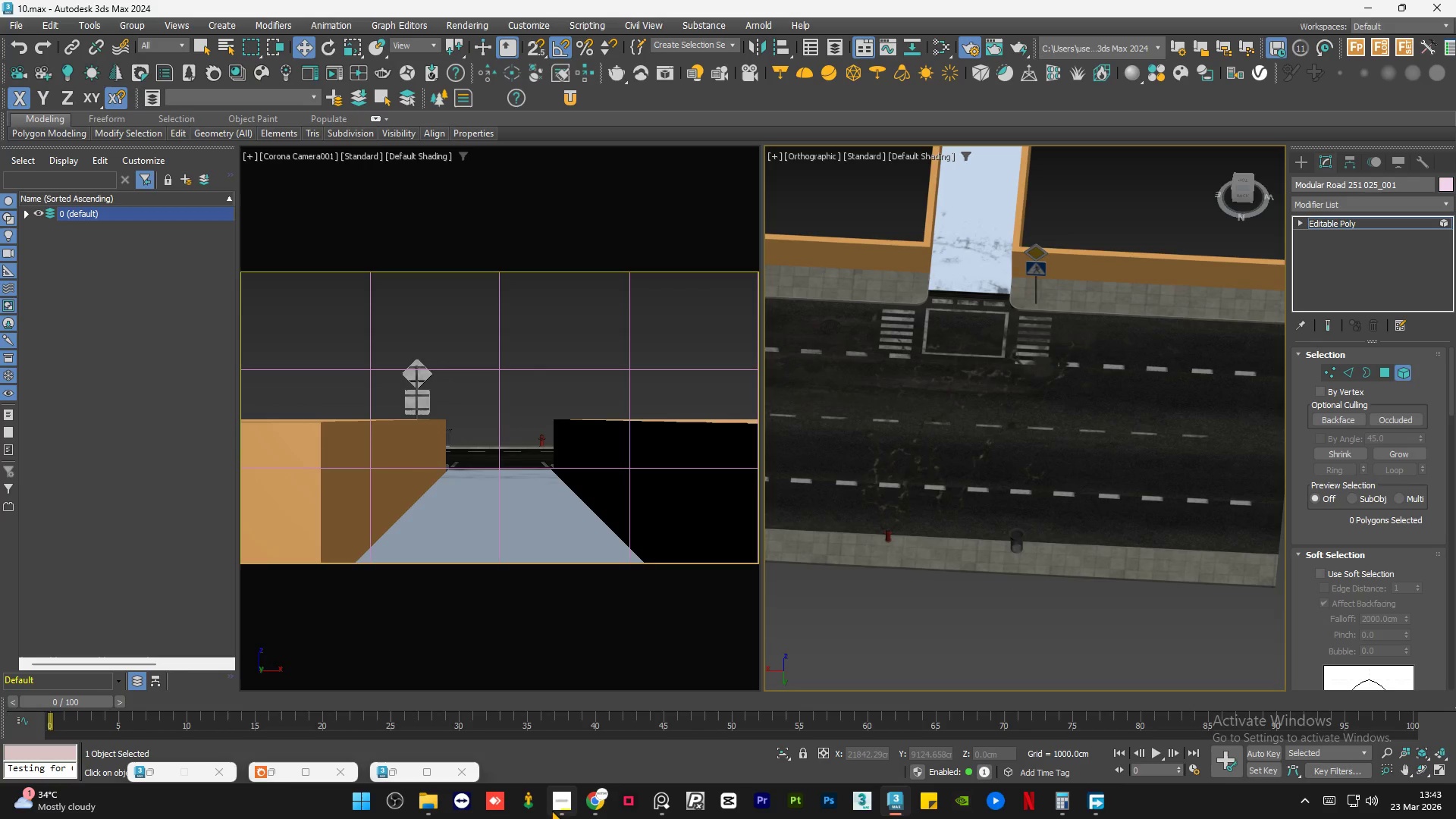 
left_click([284, 767])
 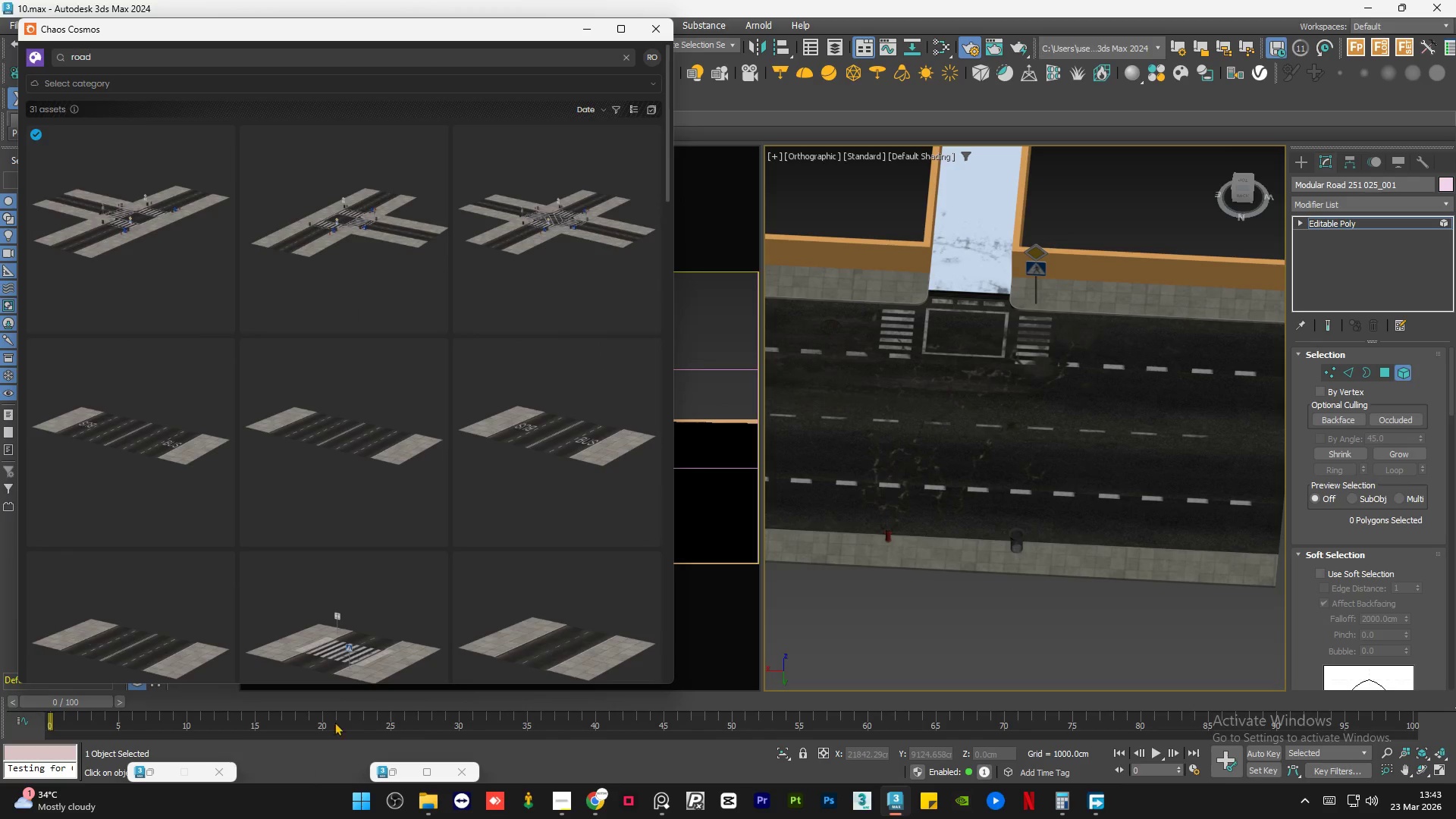 
scroll: coordinate [405, 419], scroll_direction: up, amount: 2.0
 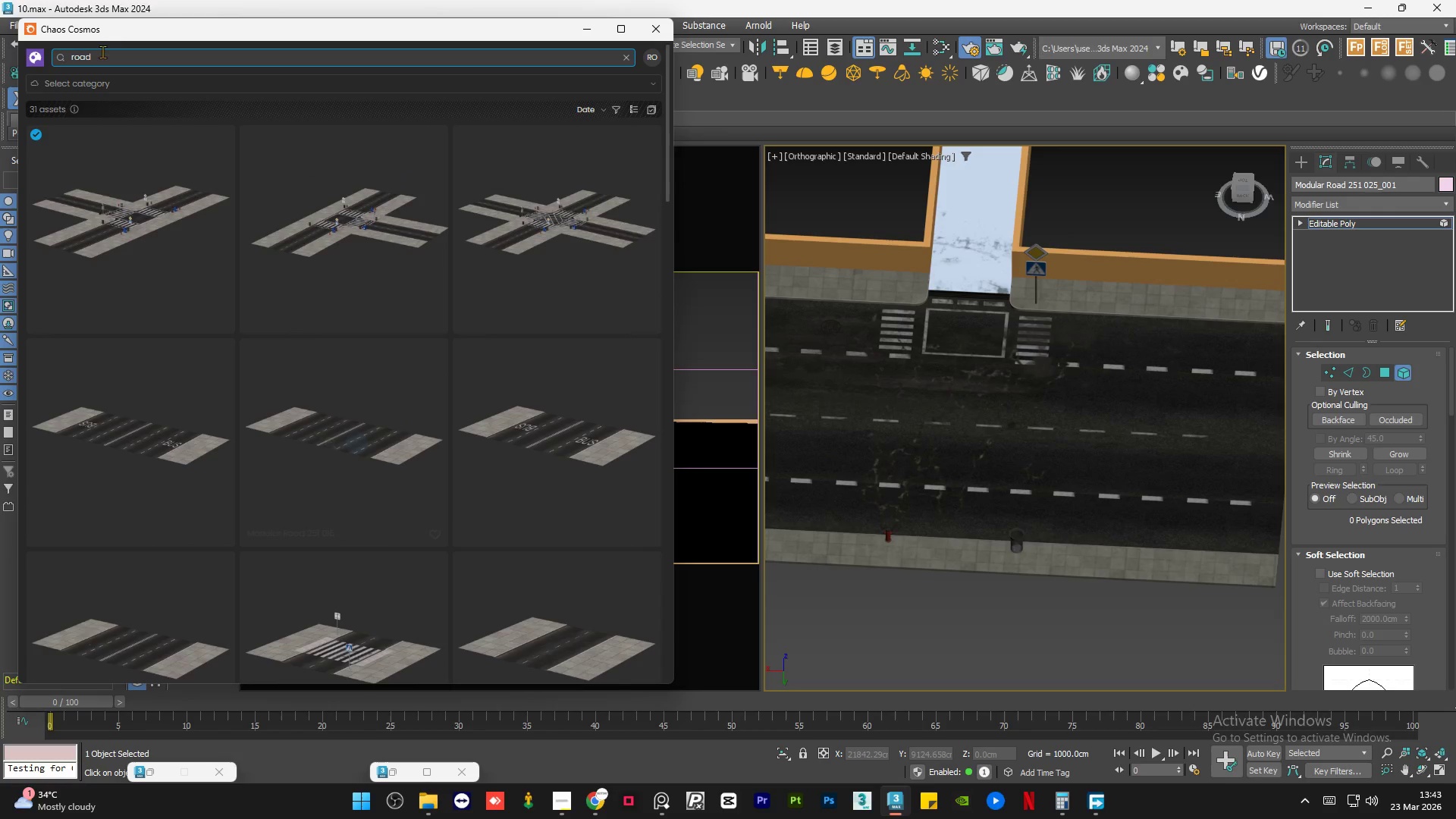 
left_click([105, 51])
 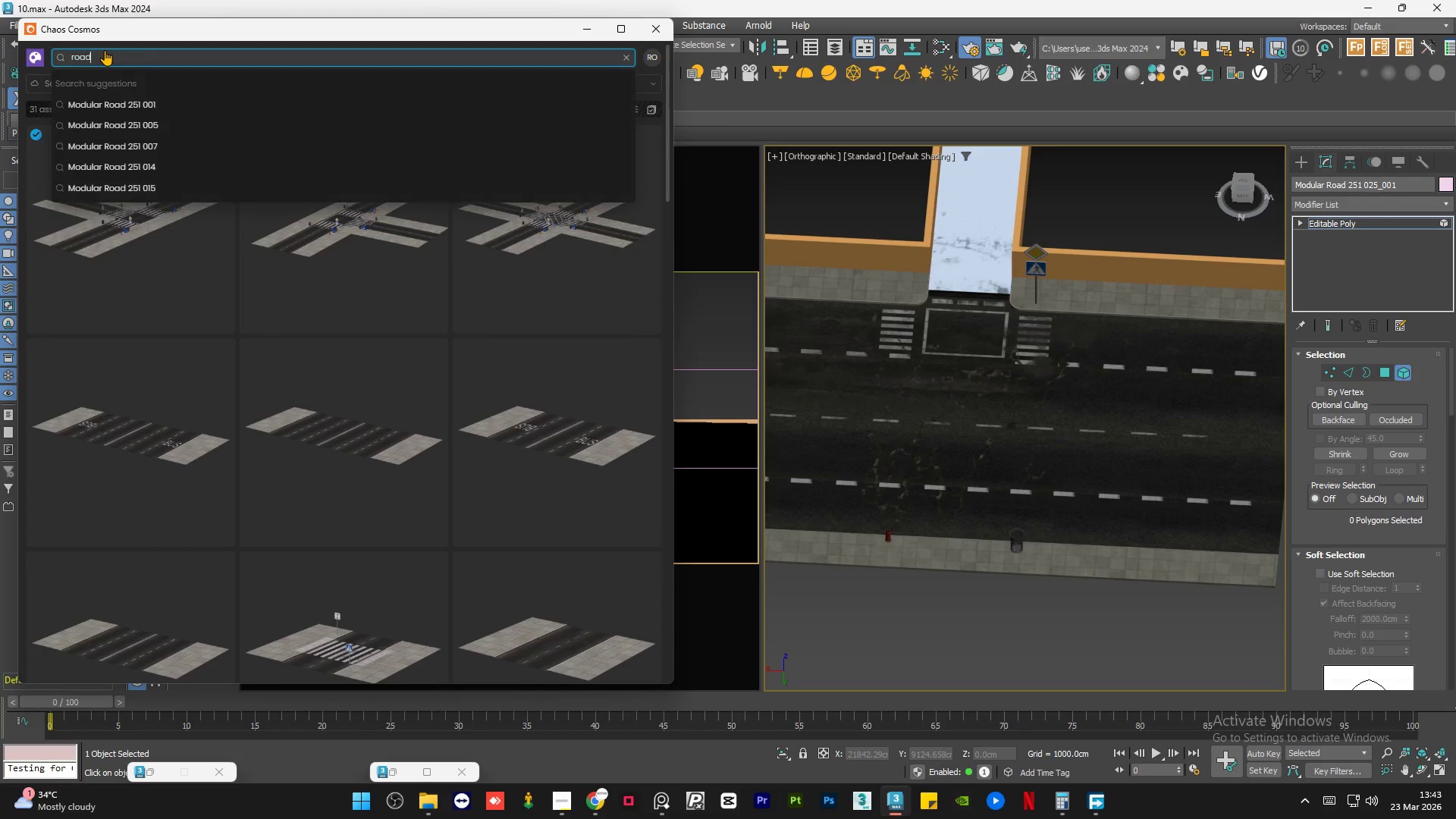 
triple_click([105, 50])
 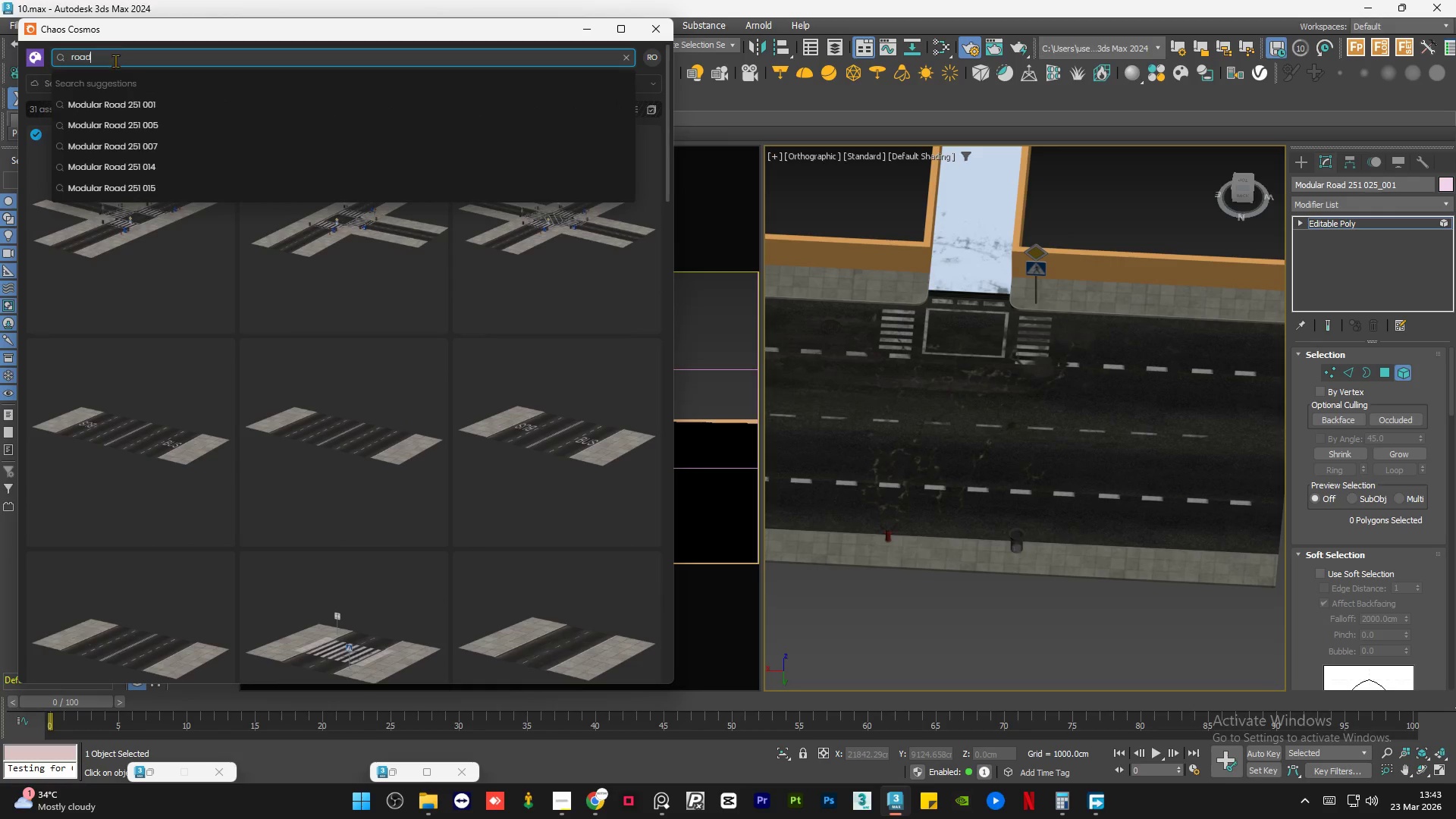 
double_click([115, 61])
 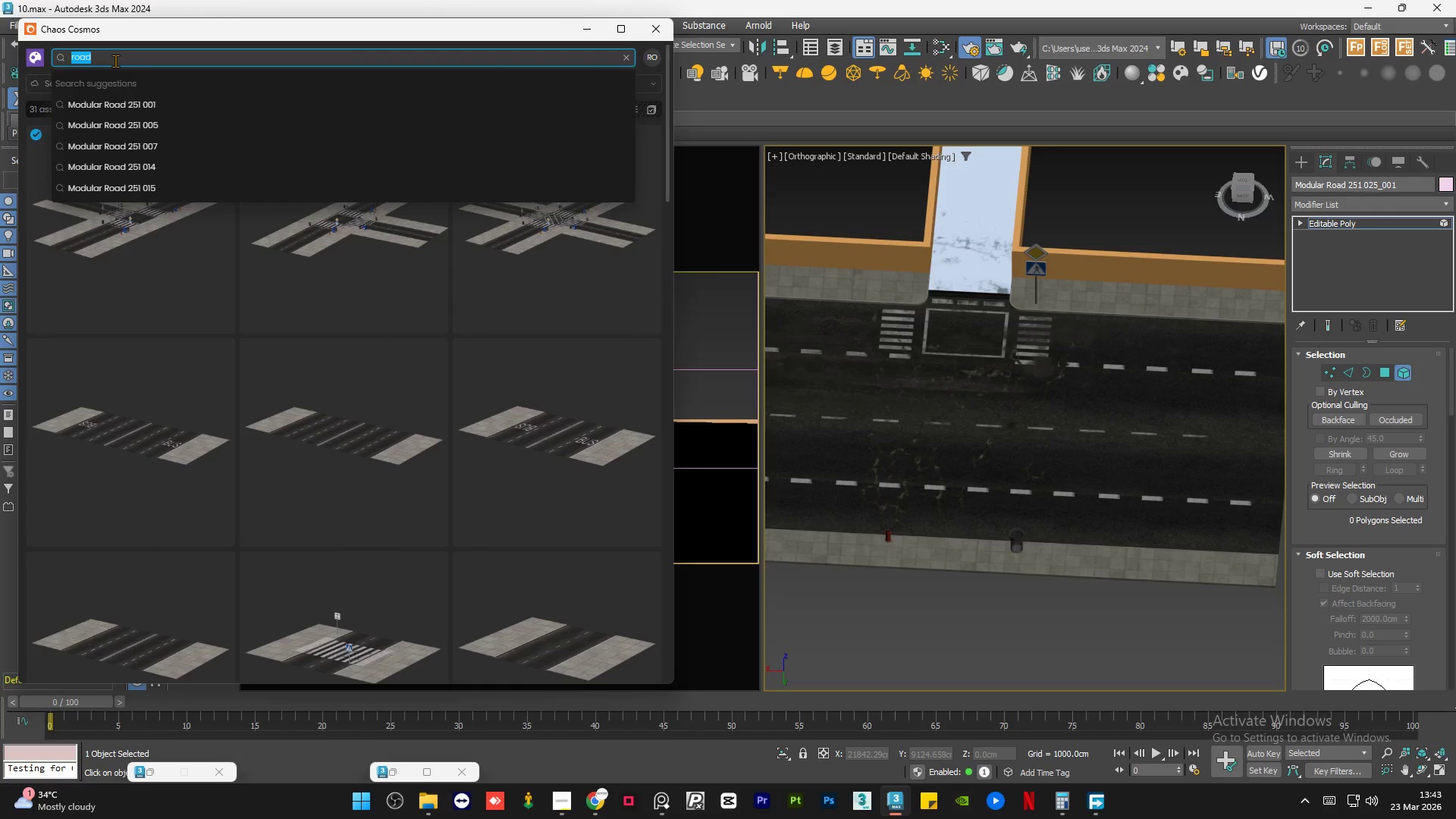 
type(garbage)
 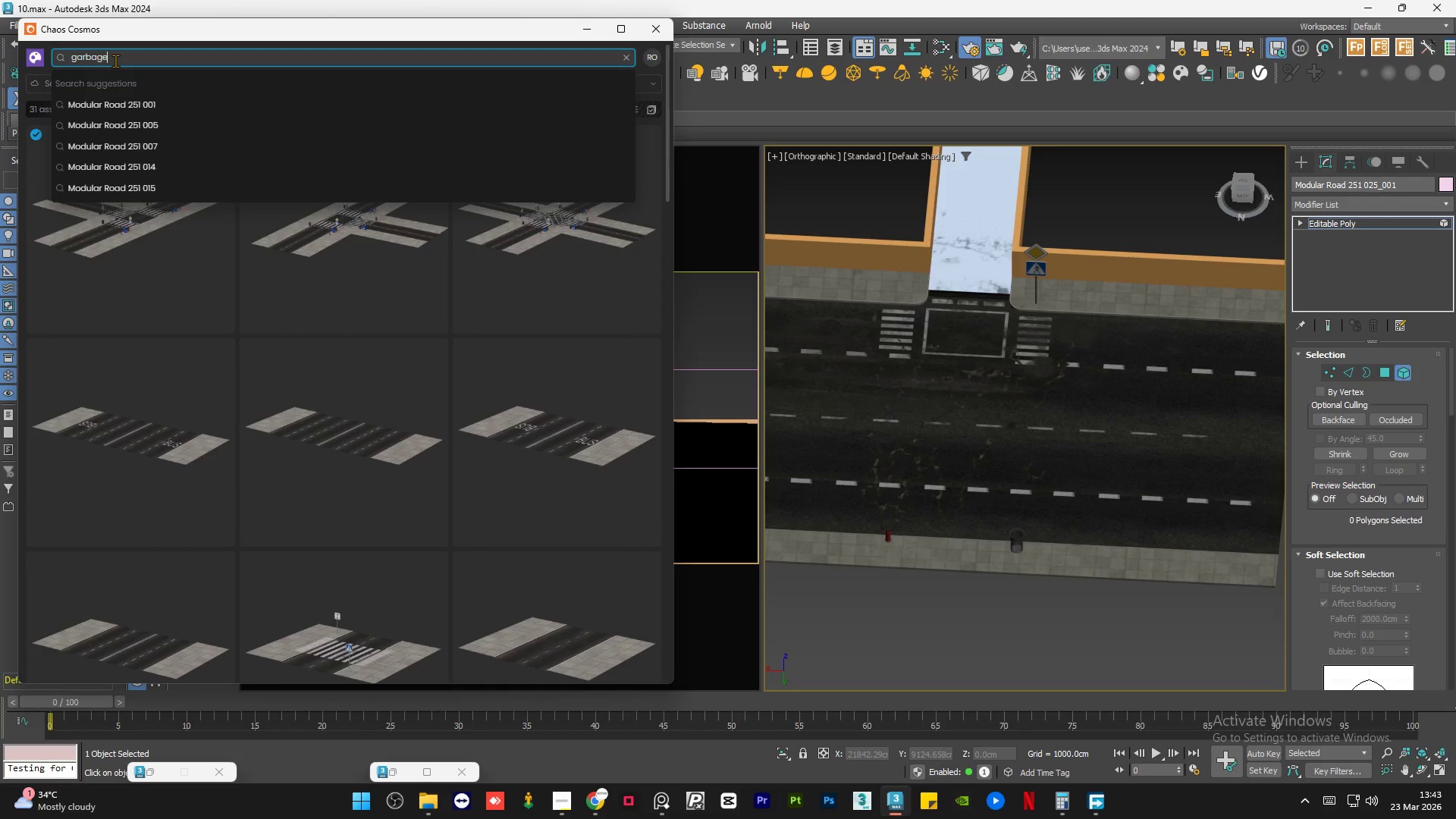 
key(Enter)
 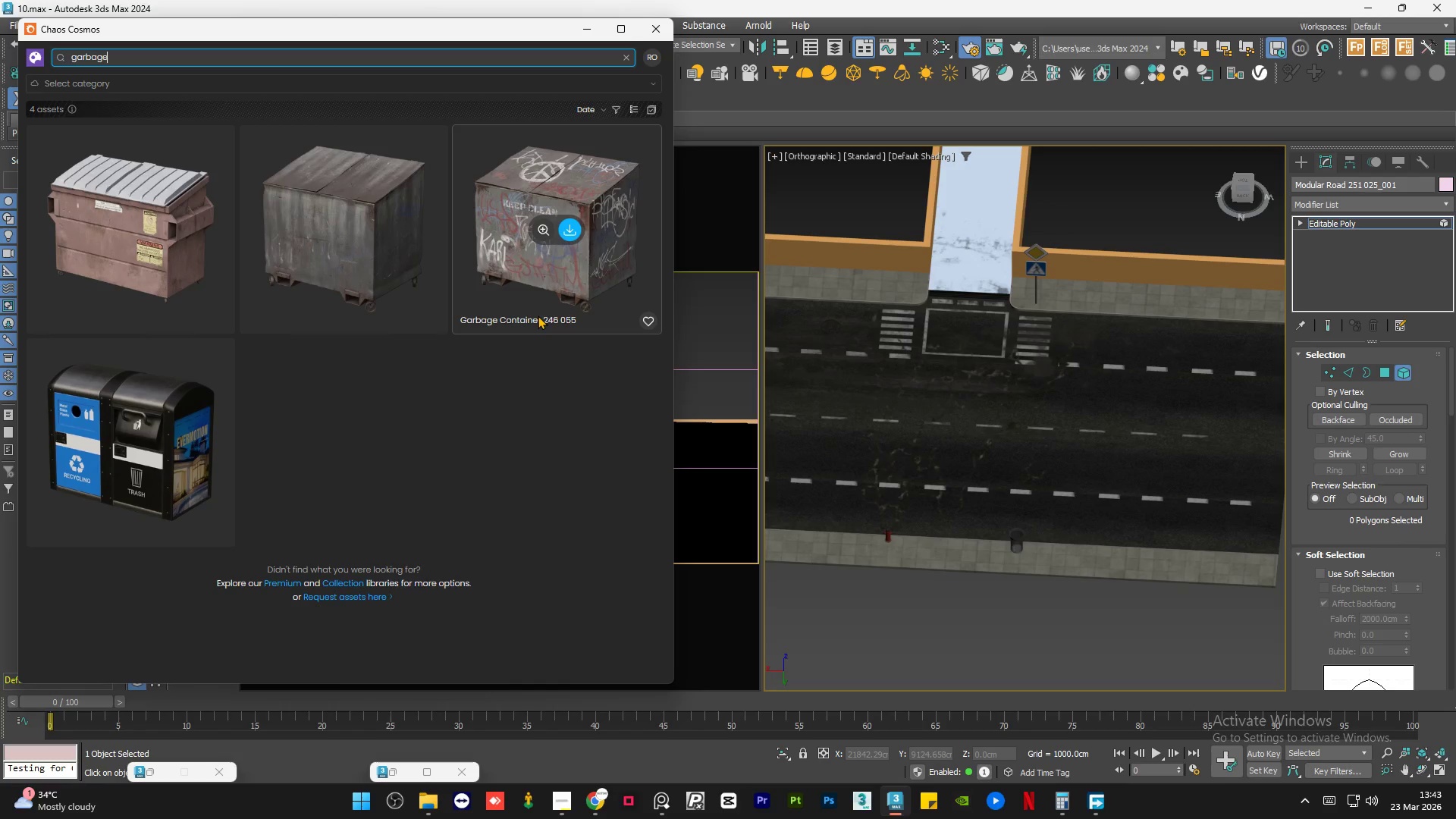 
wait(5.36)
 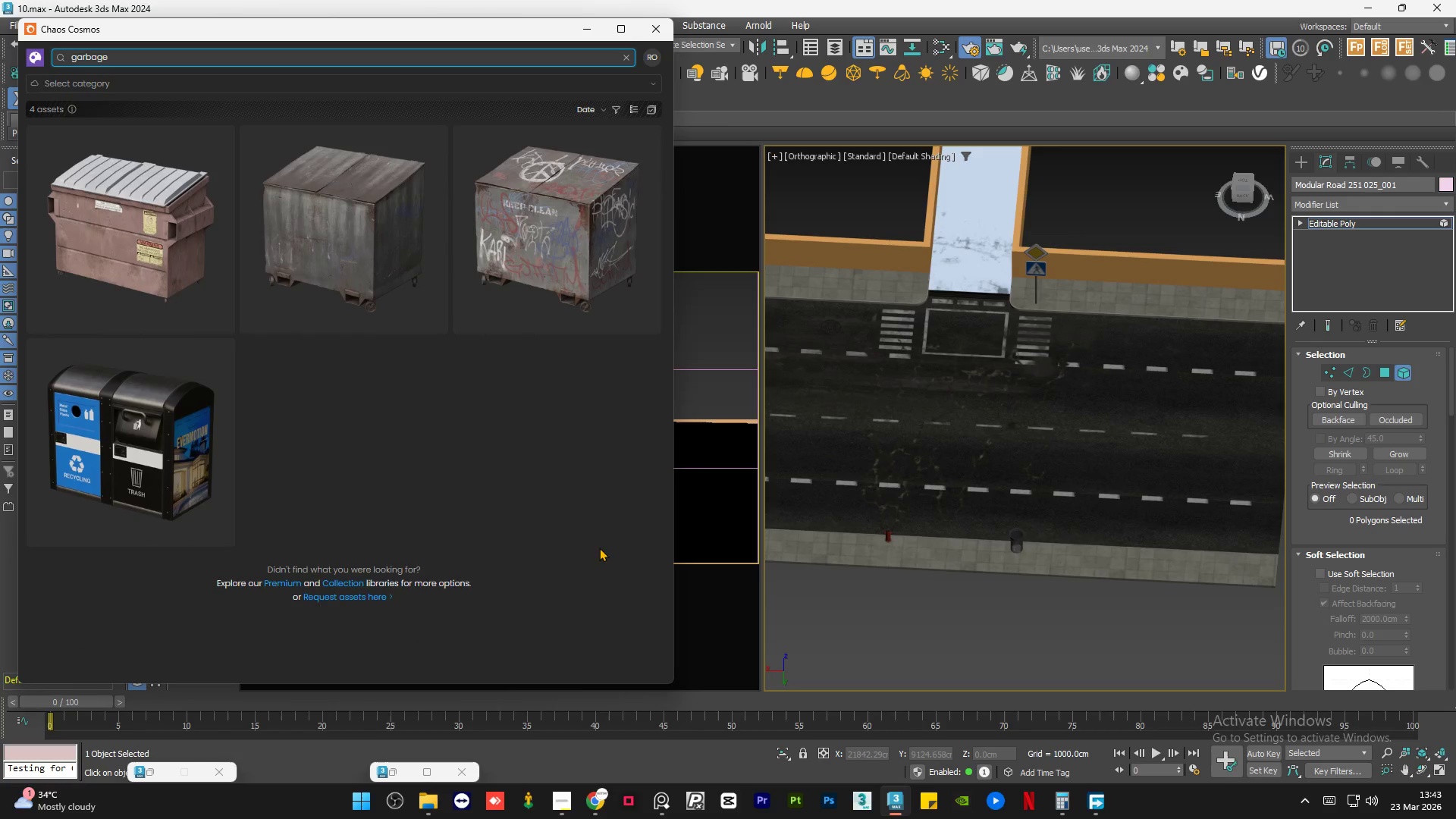 
left_click([564, 808])